 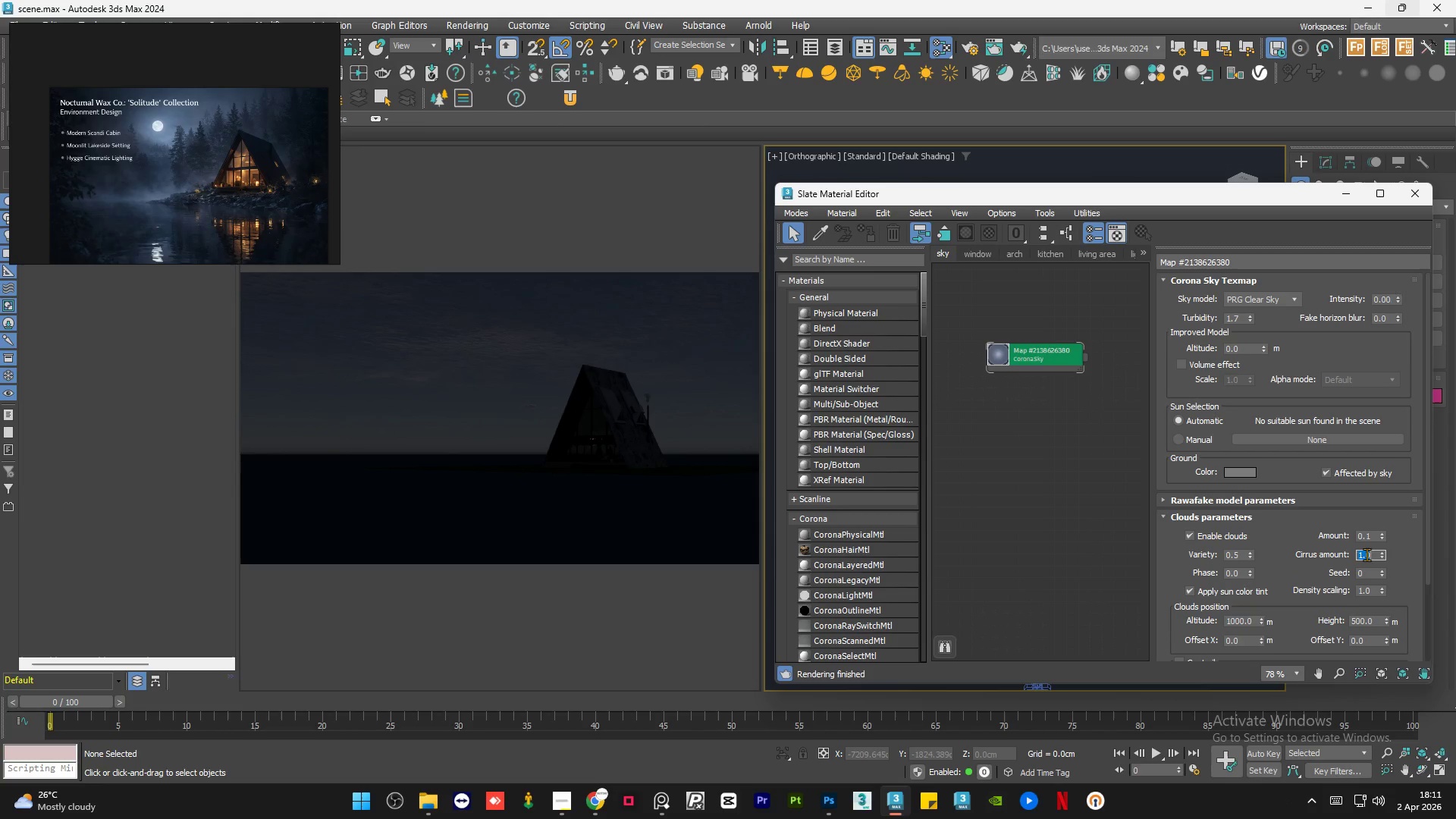 
key(NumpadDecimal)
 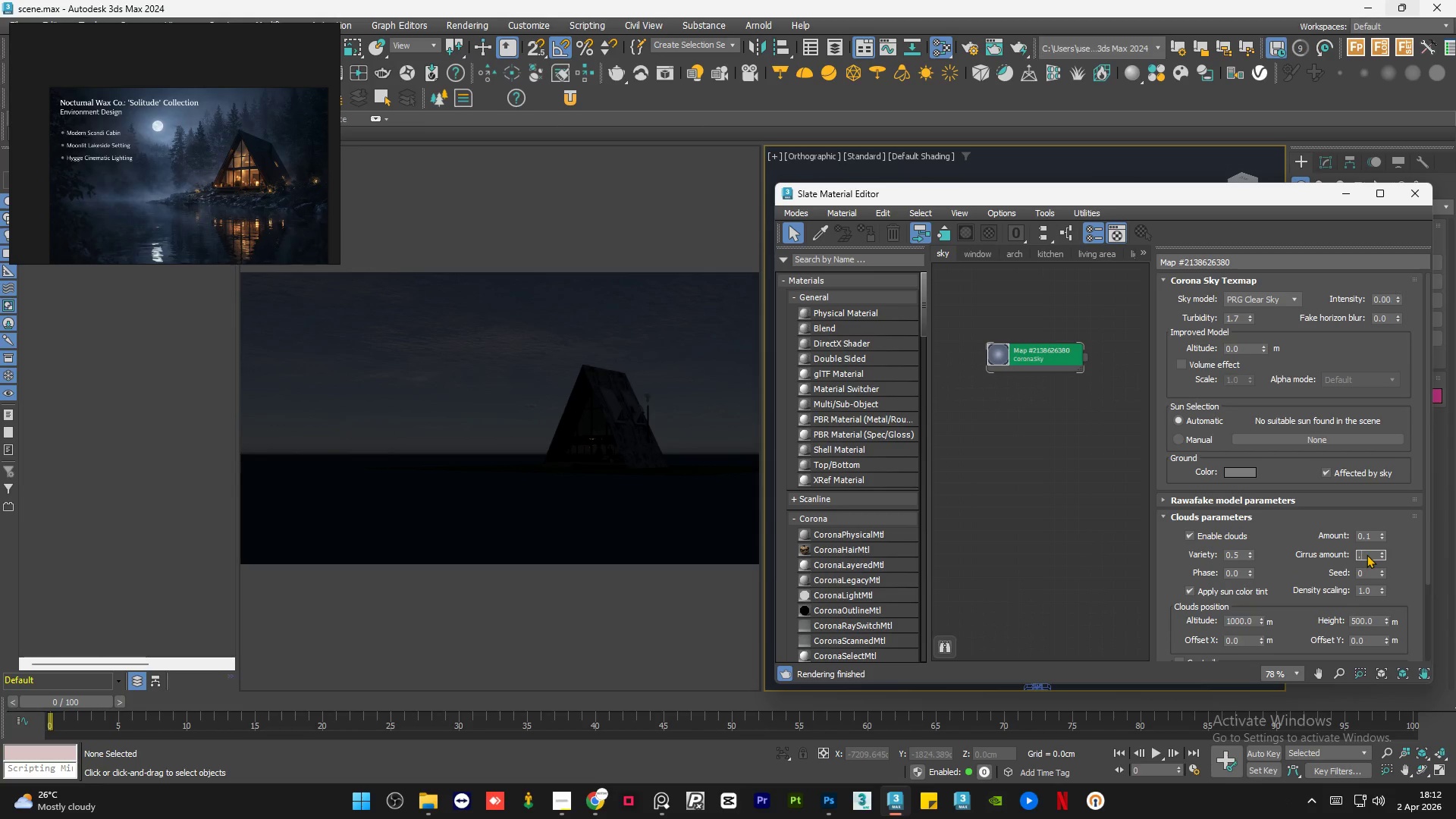 
key(Numpad5)
 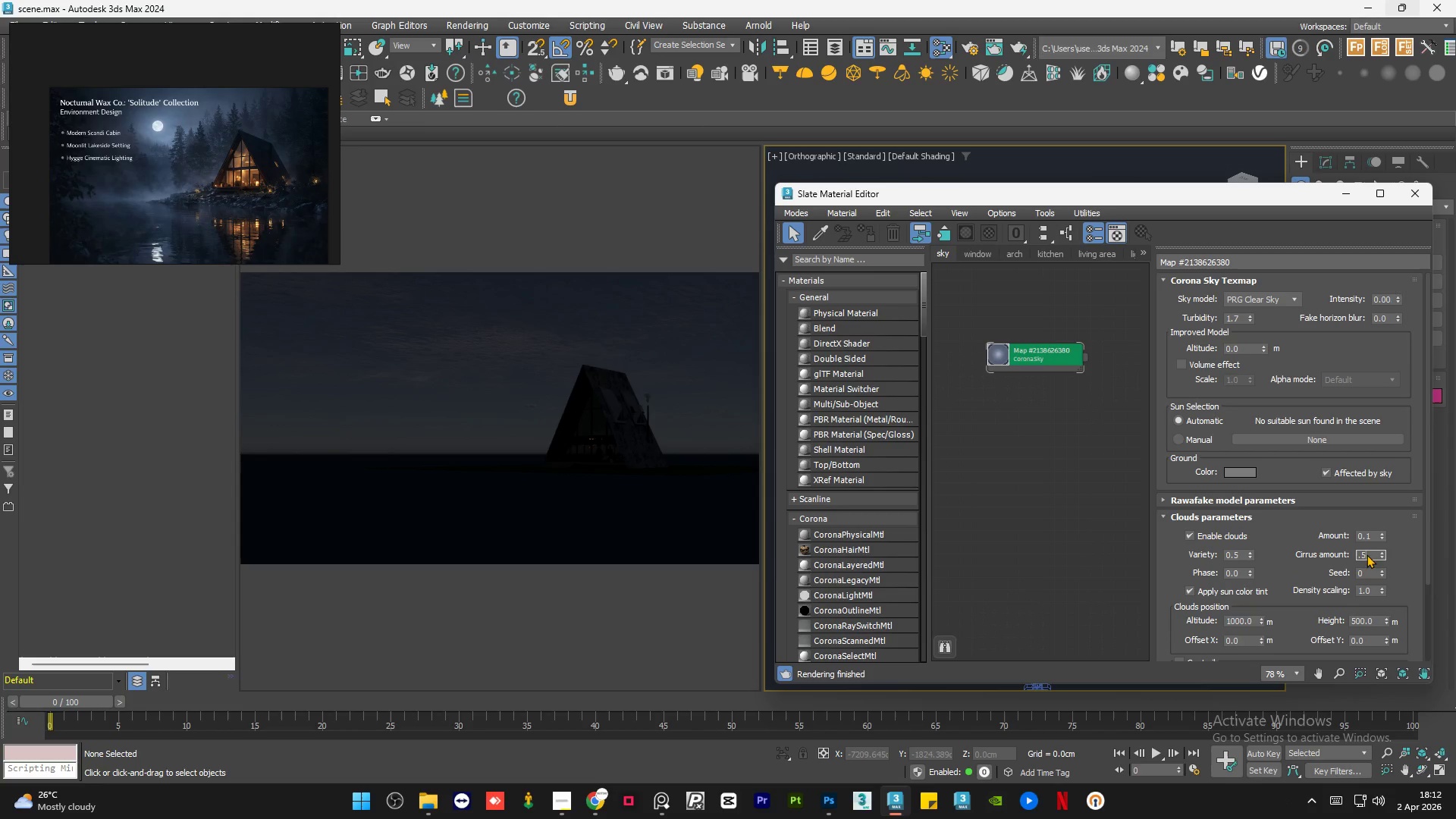 
key(NumpadEnter)
 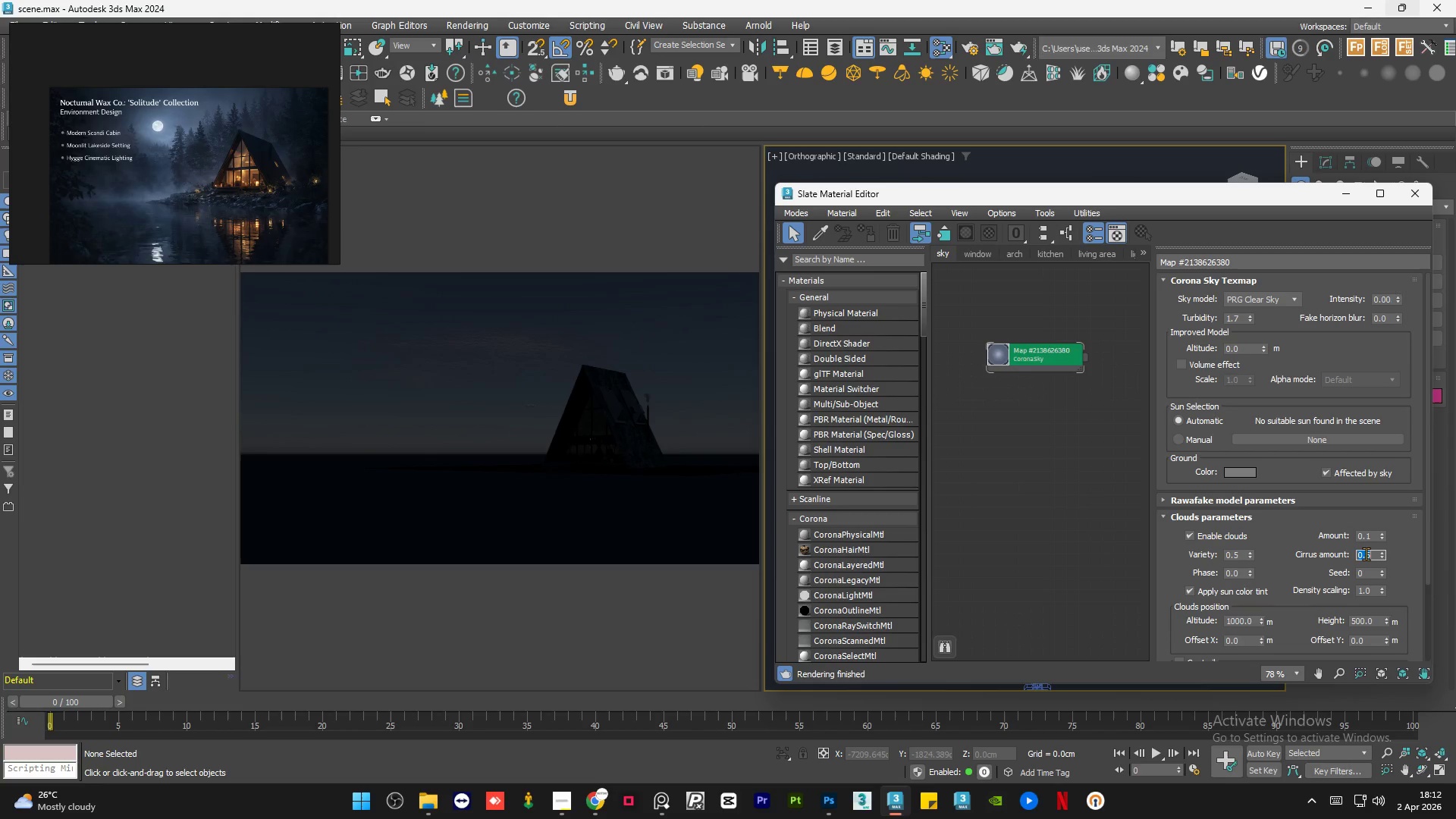 
key(NumpadDecimal)
 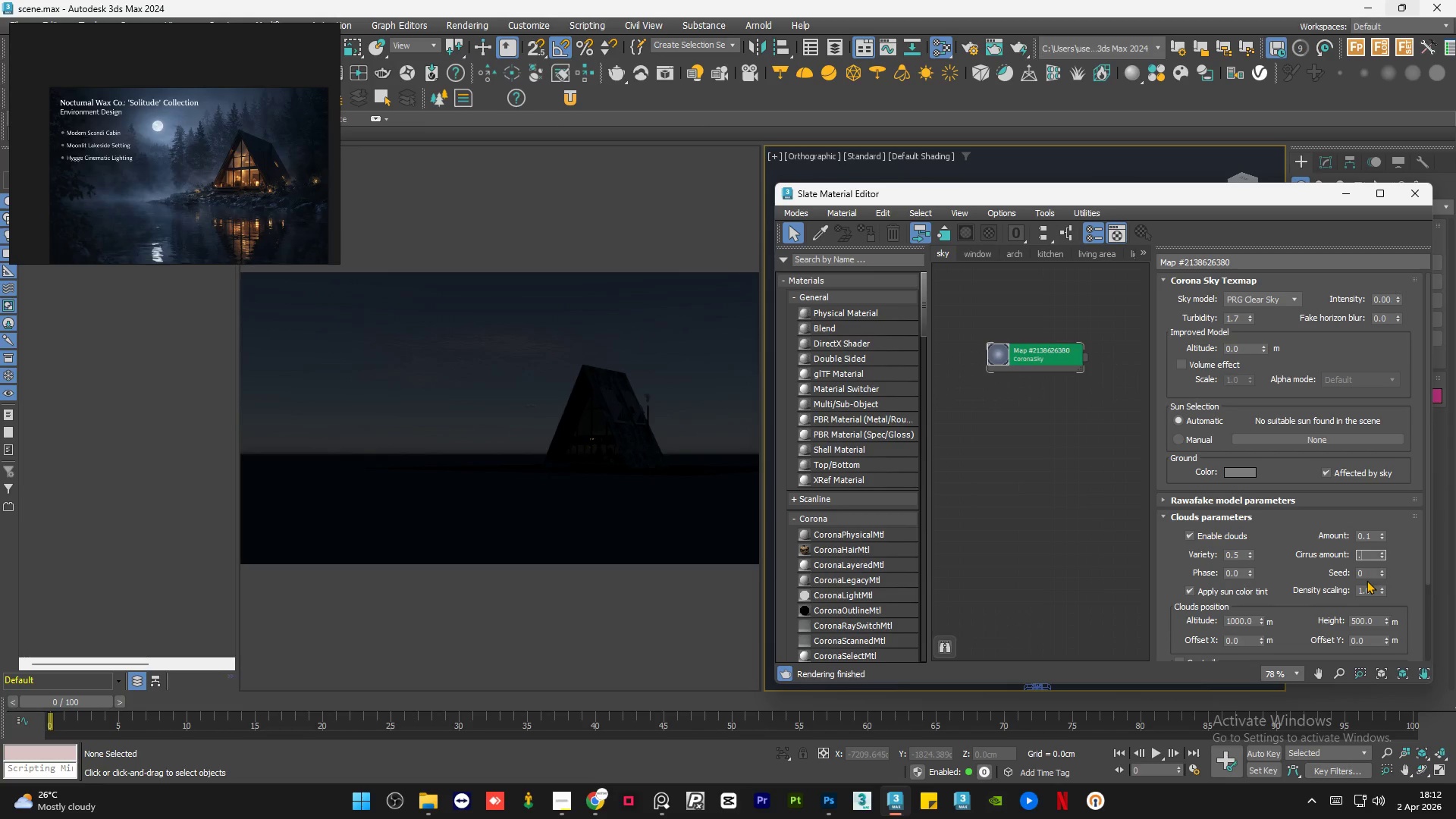 
key(Numpad8)
 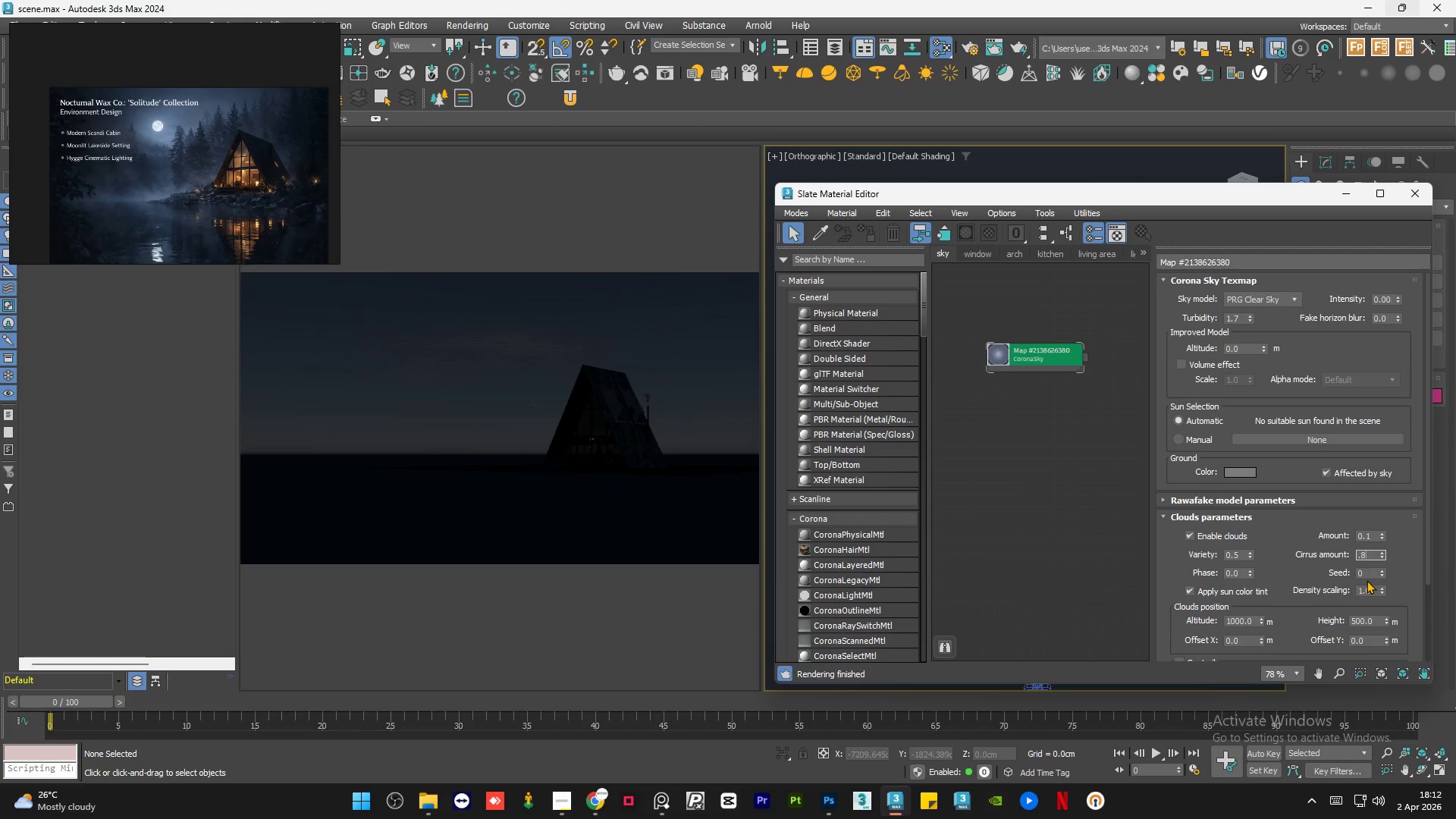 
key(NumpadEnter)
 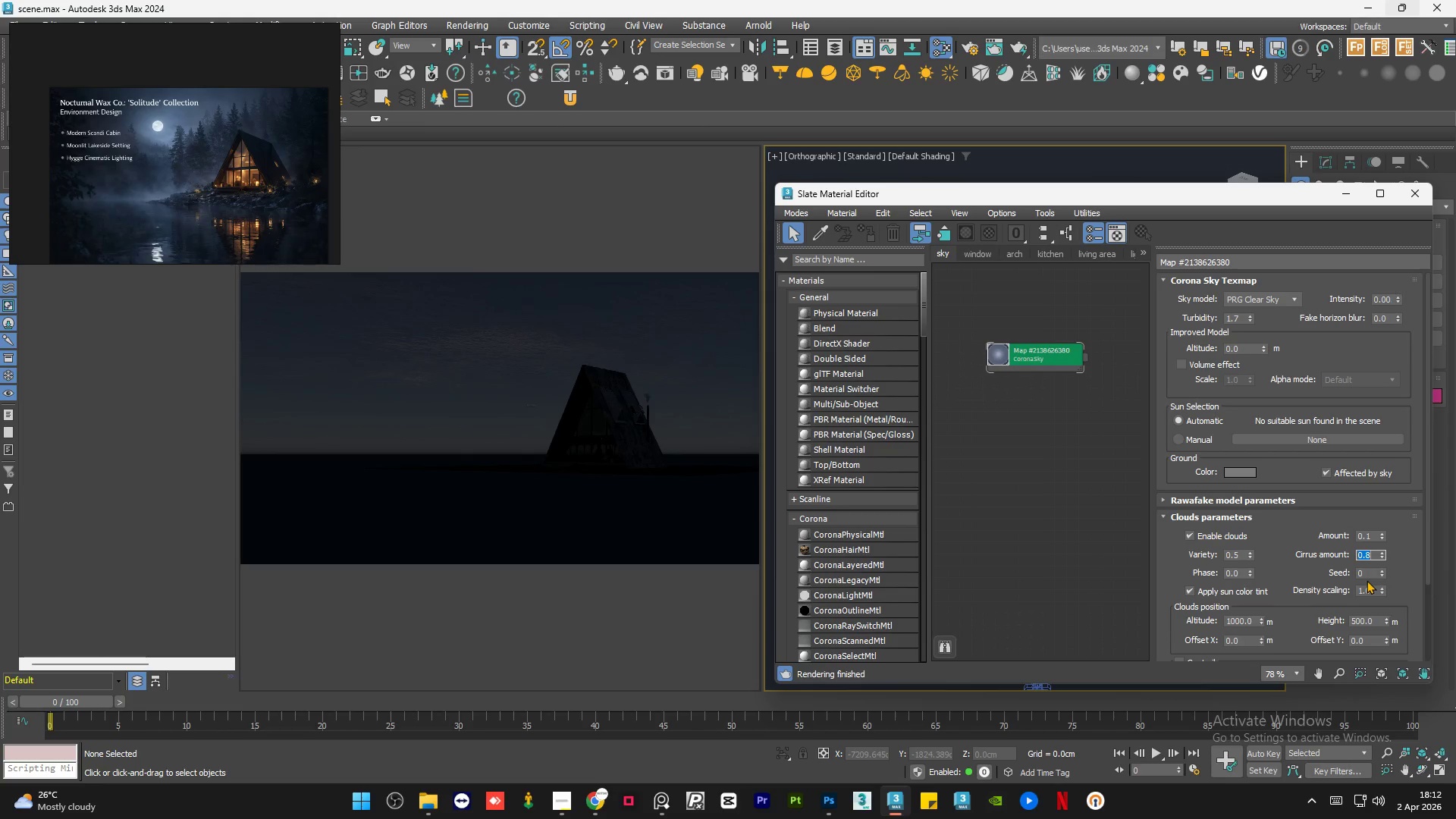 
key(Numpad1)
 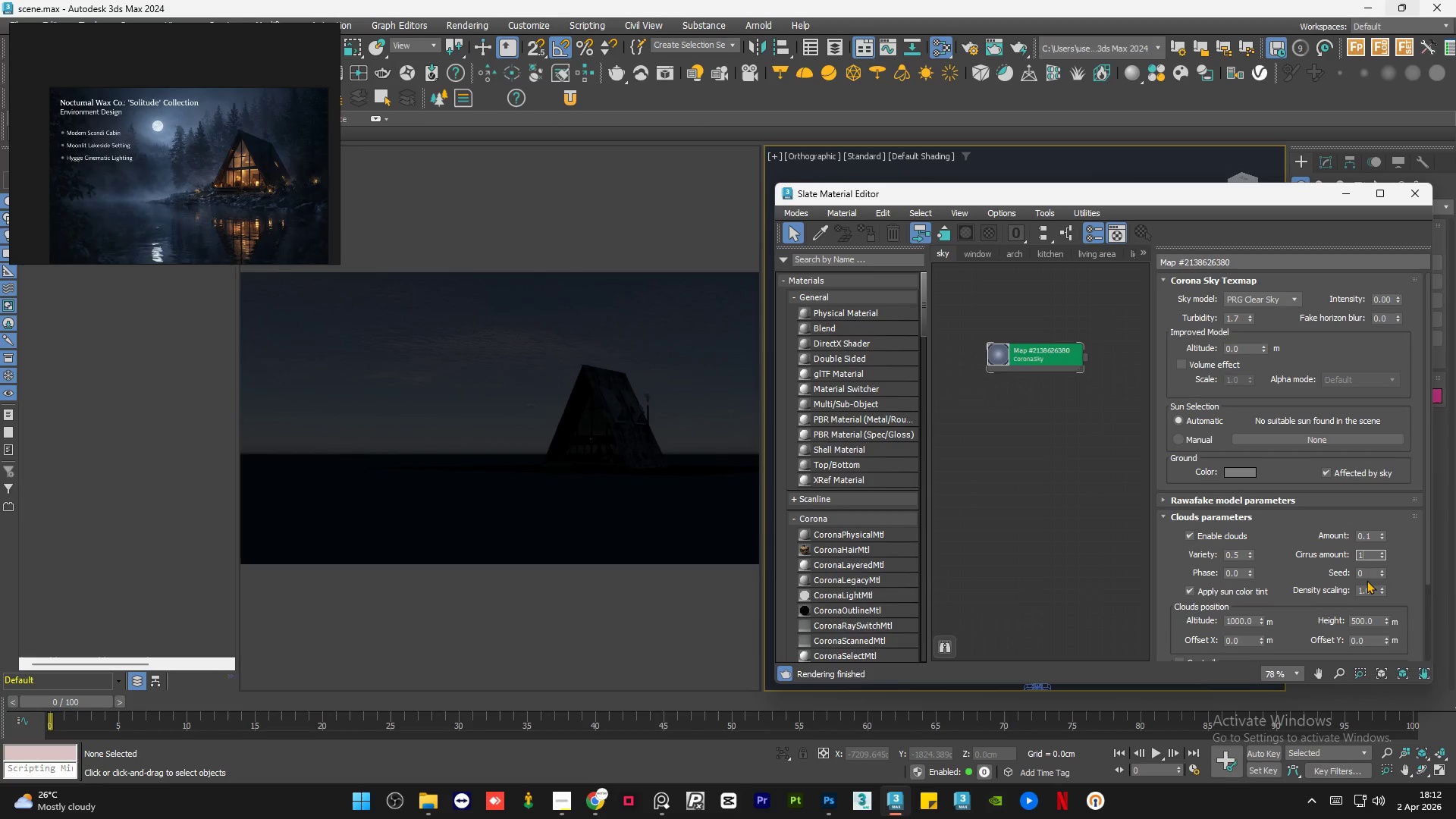 
key(NumpadEnter)
 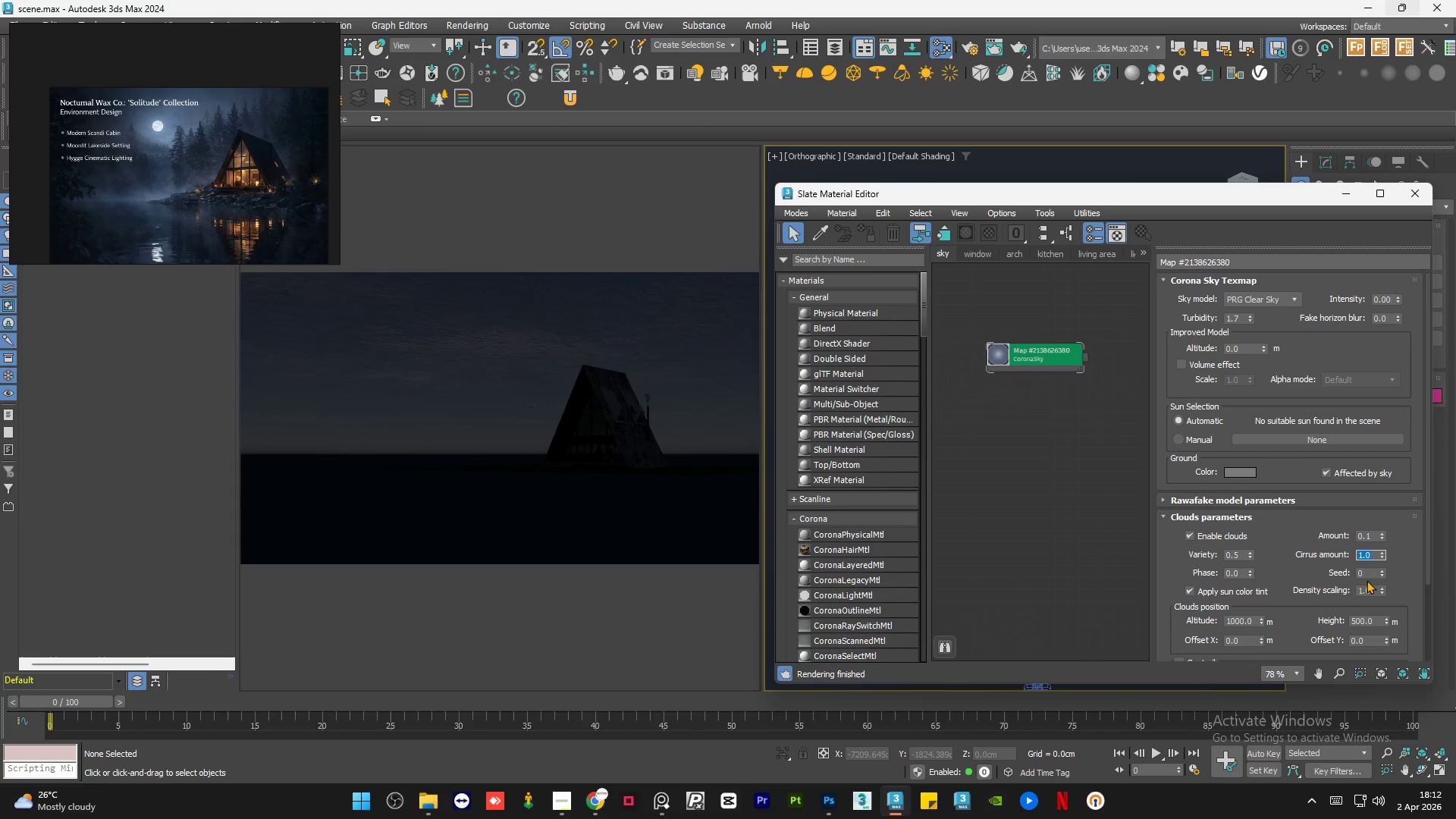 
key(NumpadDecimal)
 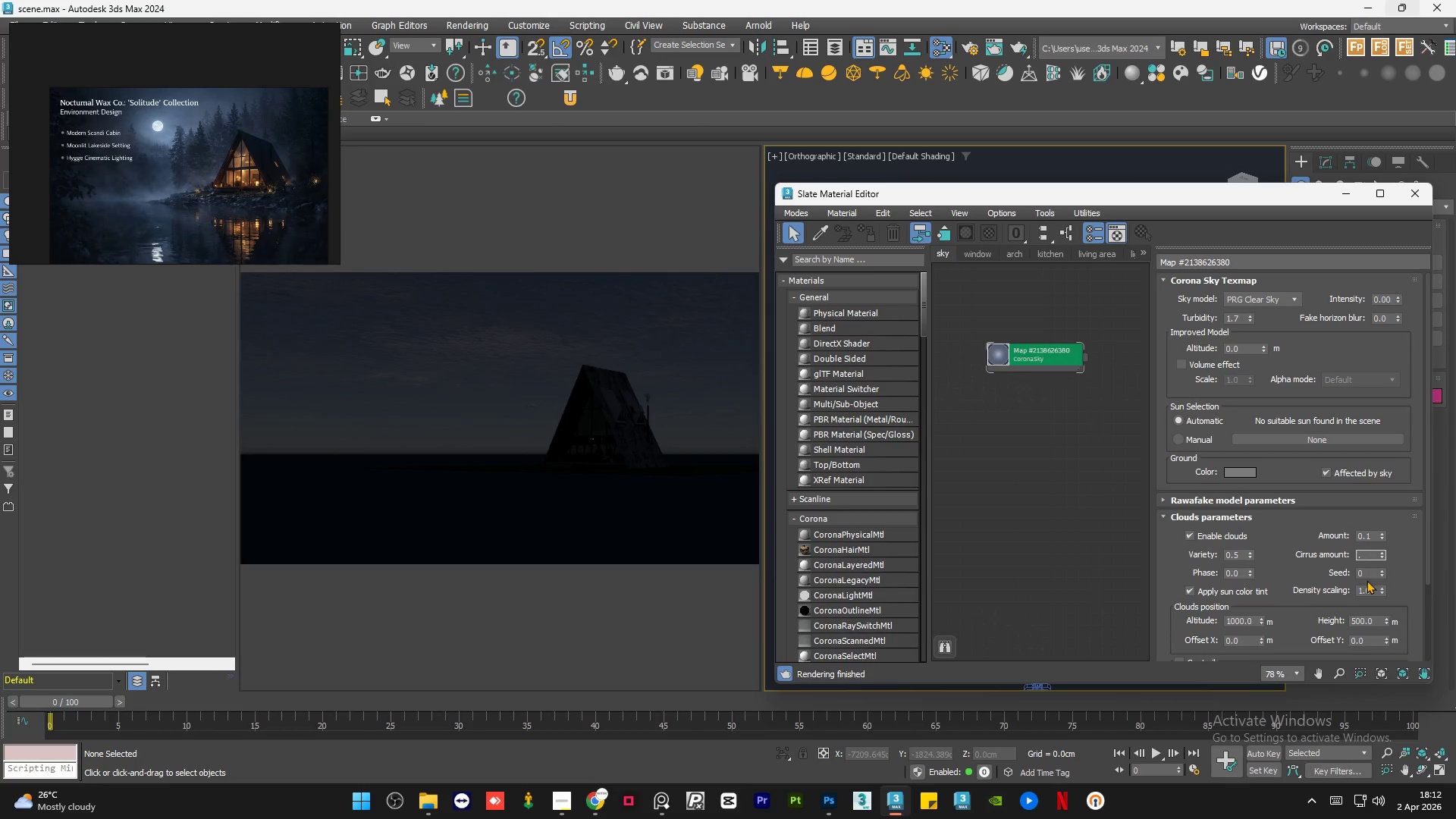 
key(Numpad7)
 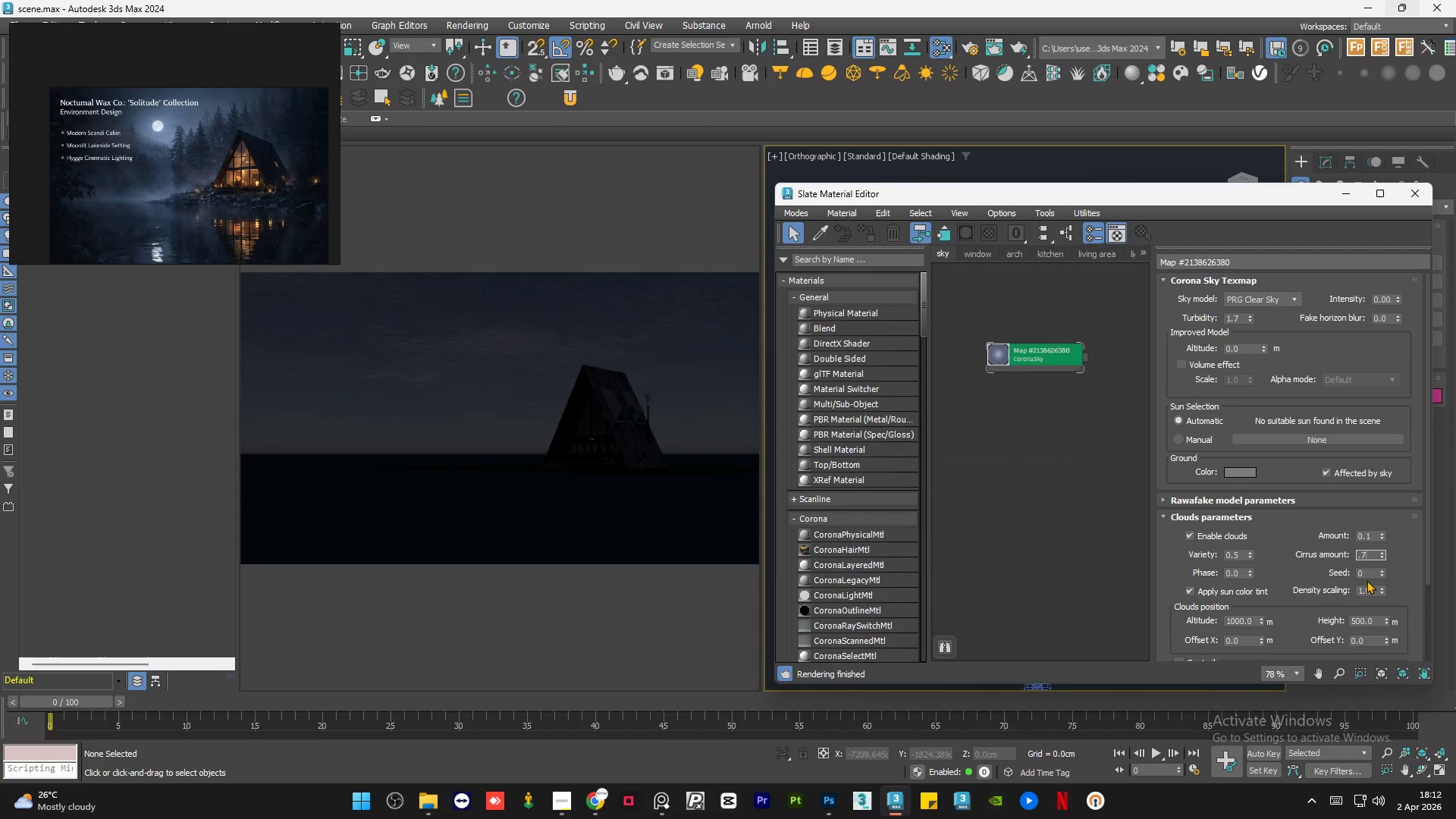 
key(NumpadEnter)
 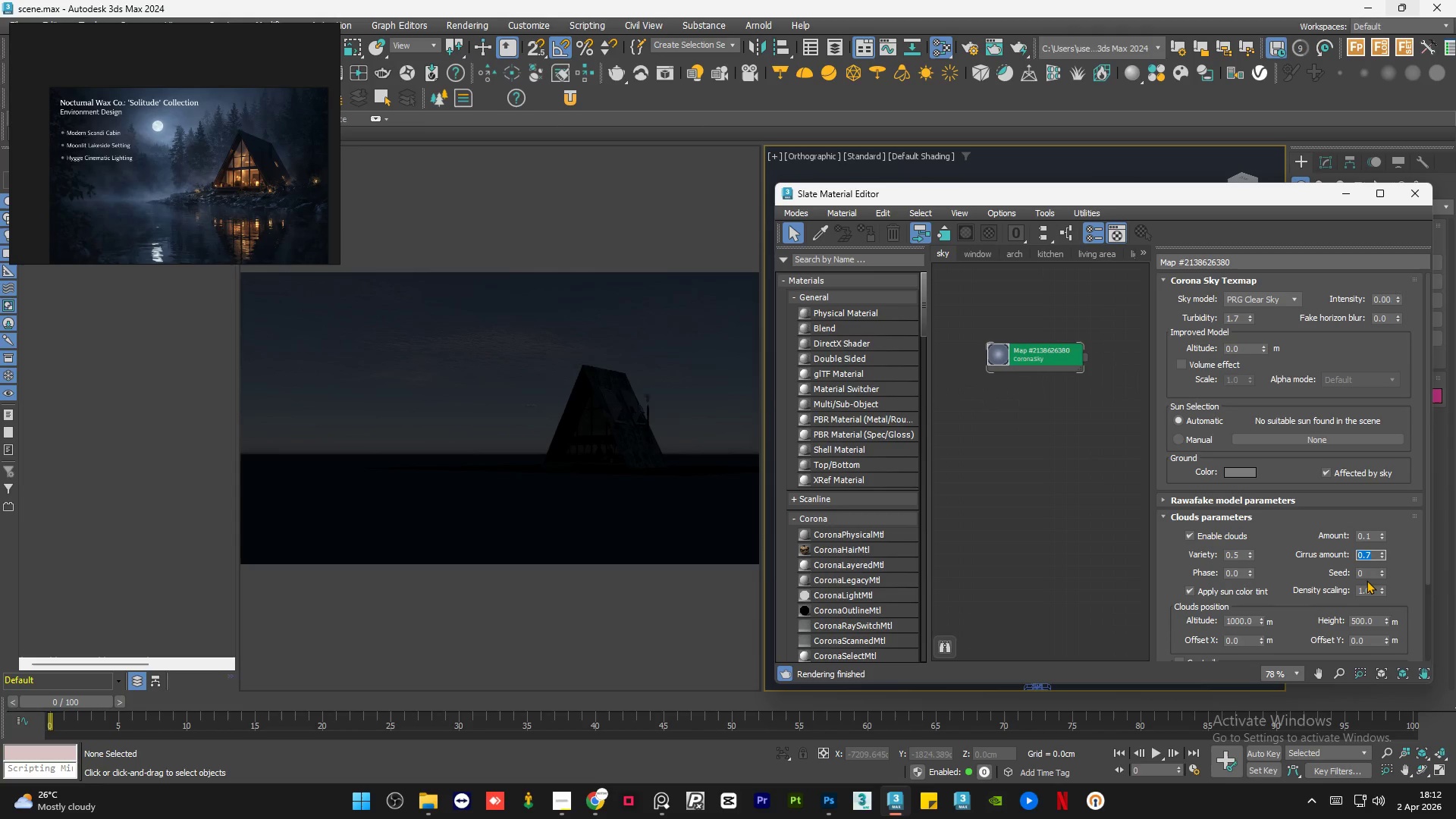 
key(NumpadDecimal)
 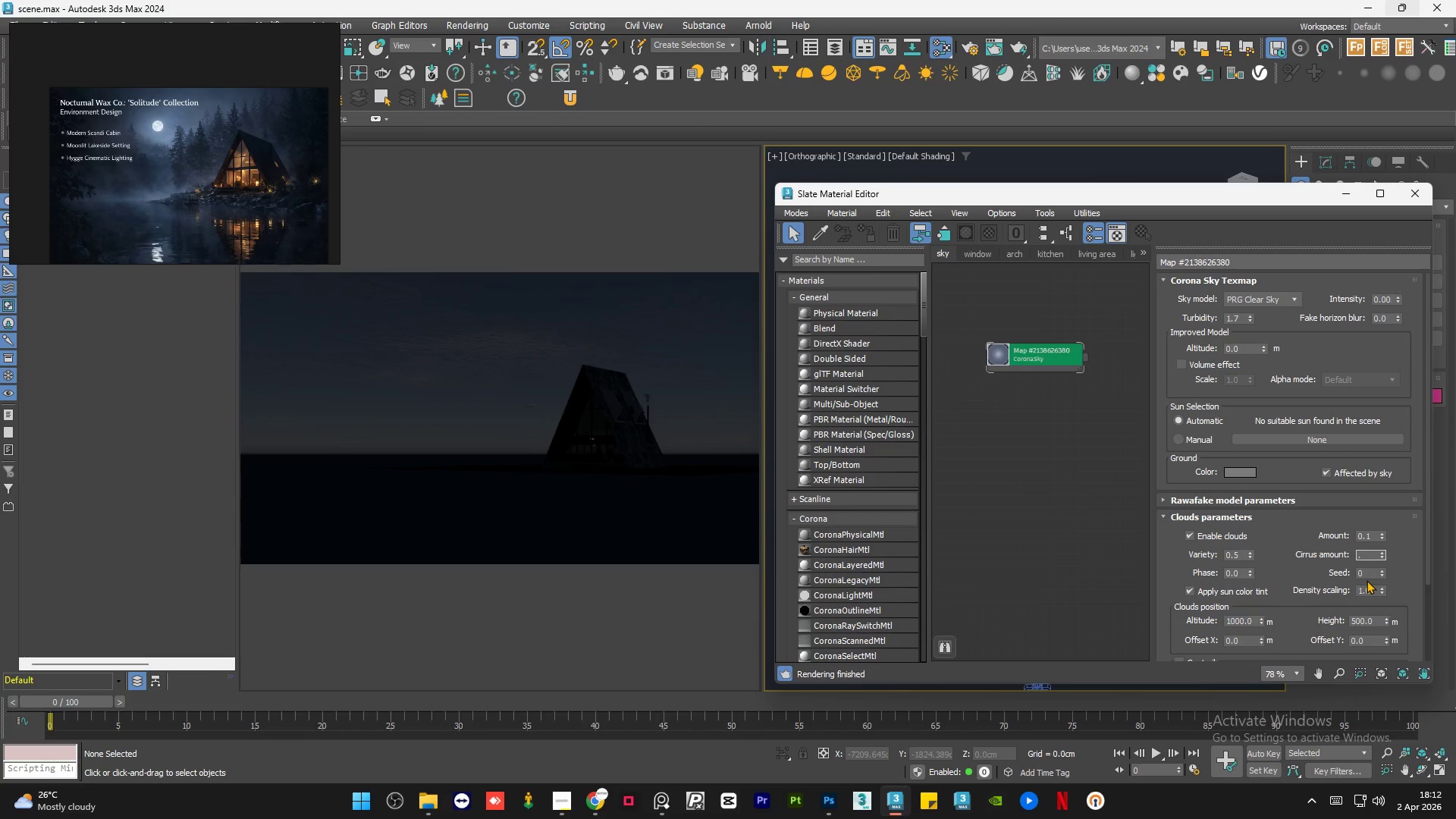 
key(Numpad8)
 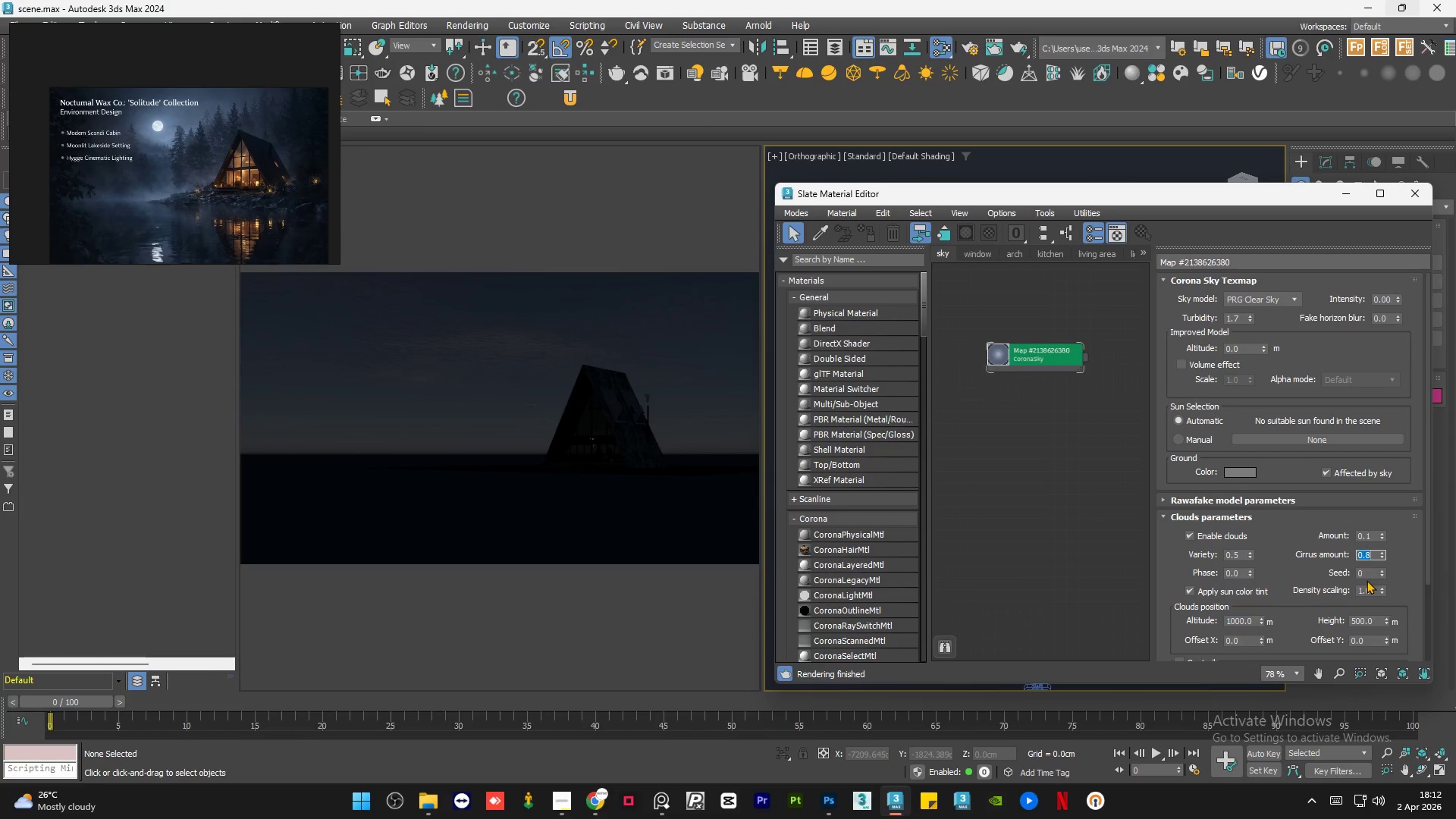 
key(NumpadEnter)
 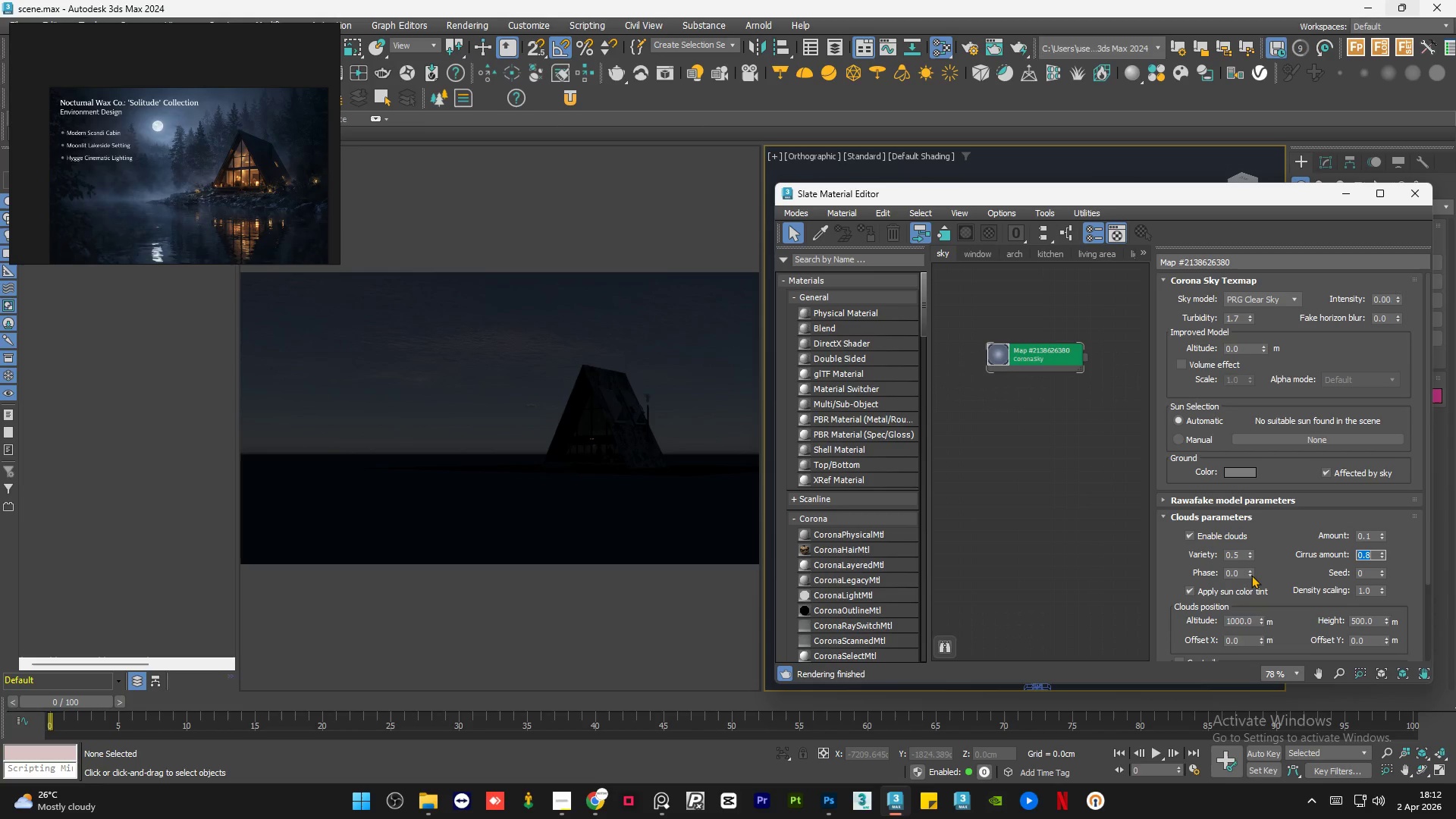 
double_click([1239, 571])
 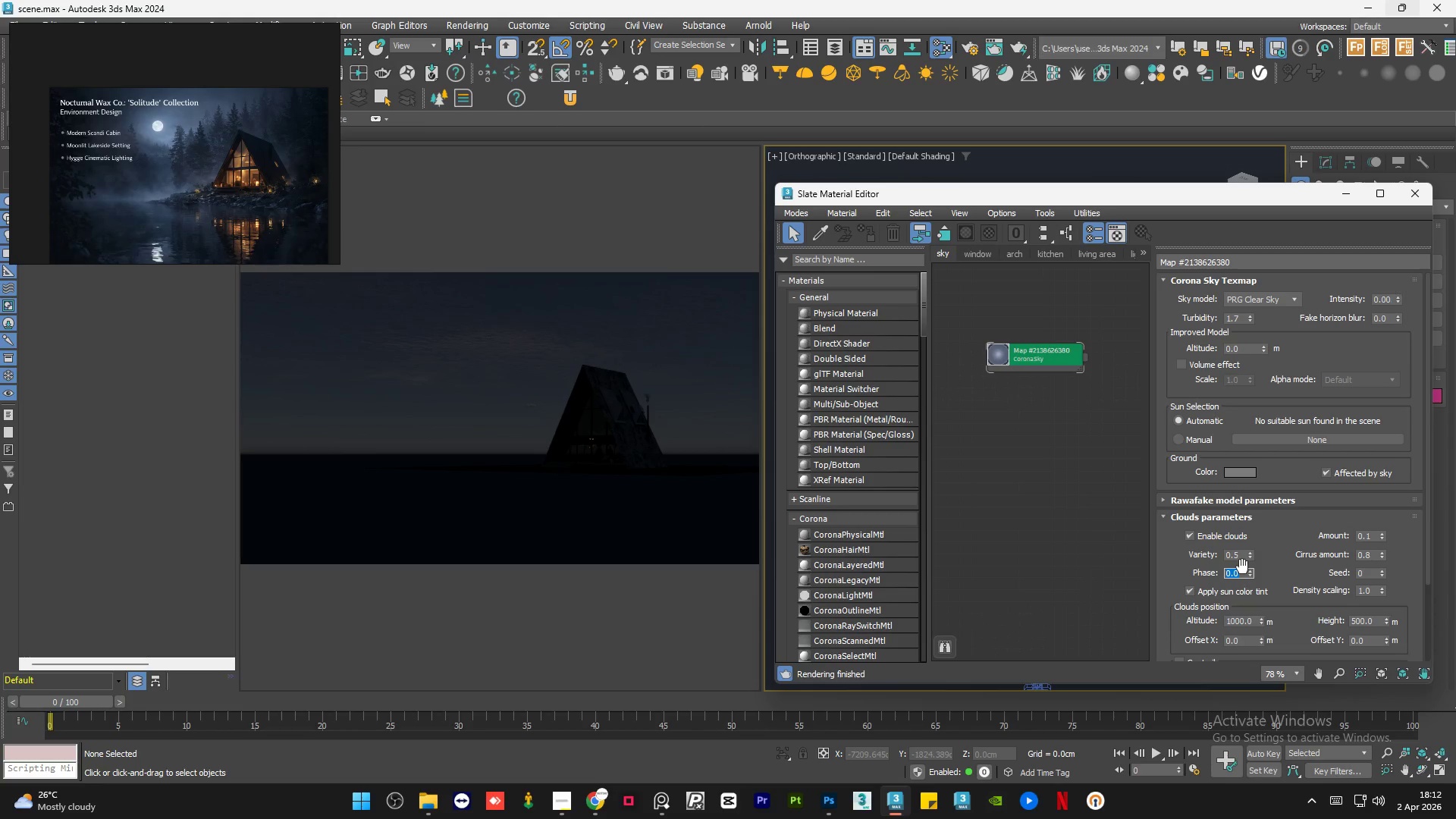 
key(Numpad1)
 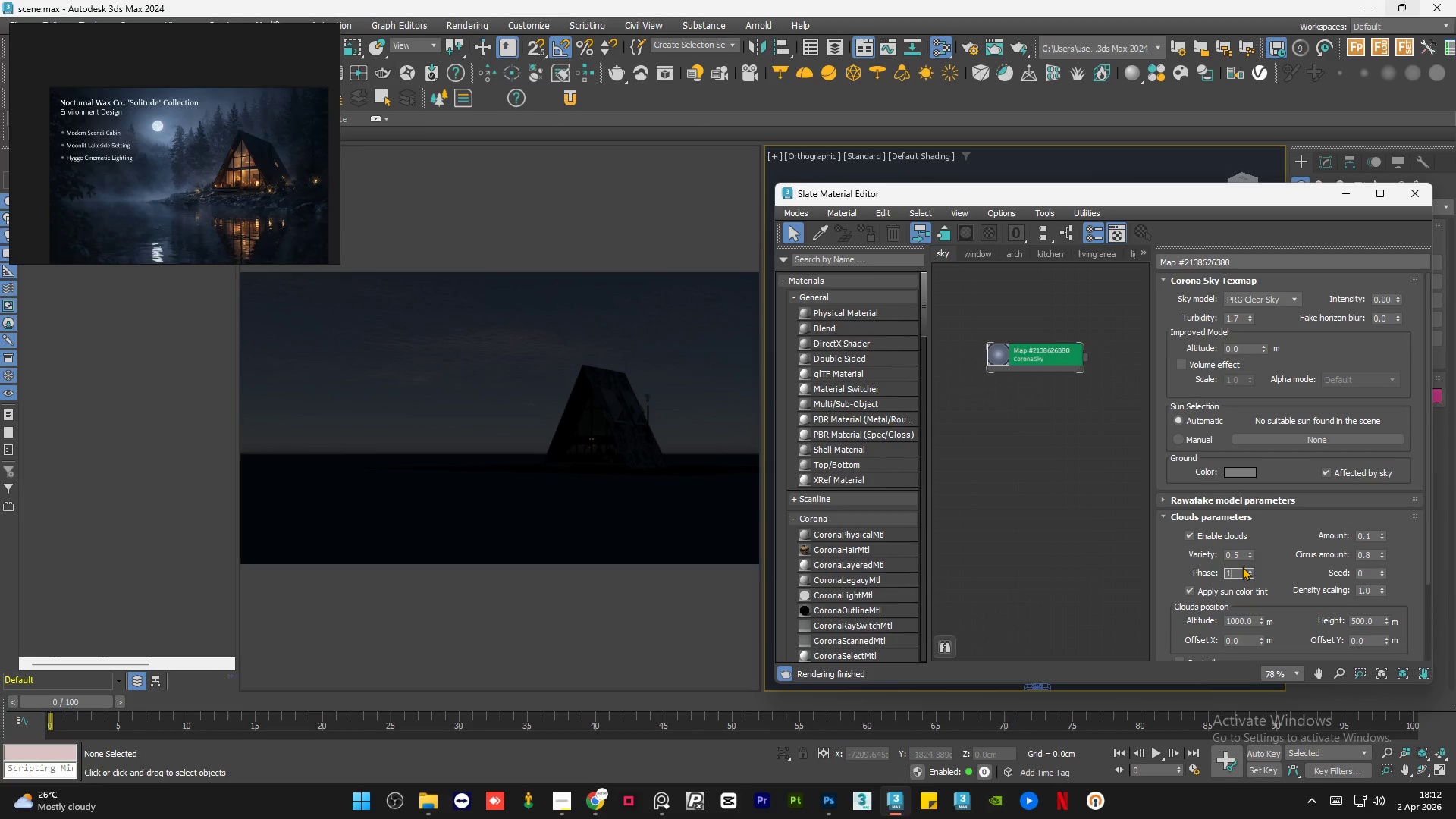 
key(Numpad0)
 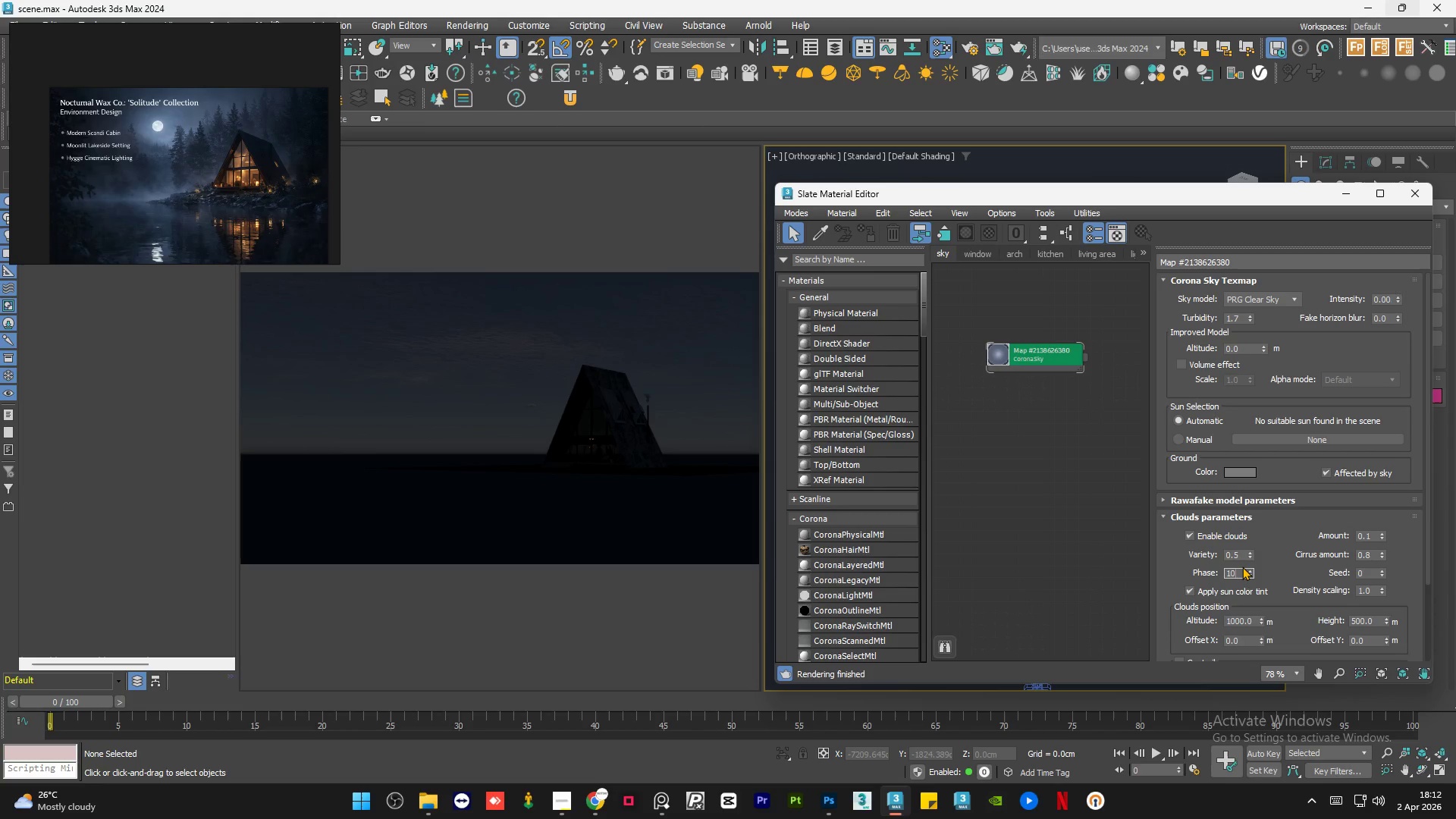 
key(NumpadEnter)
 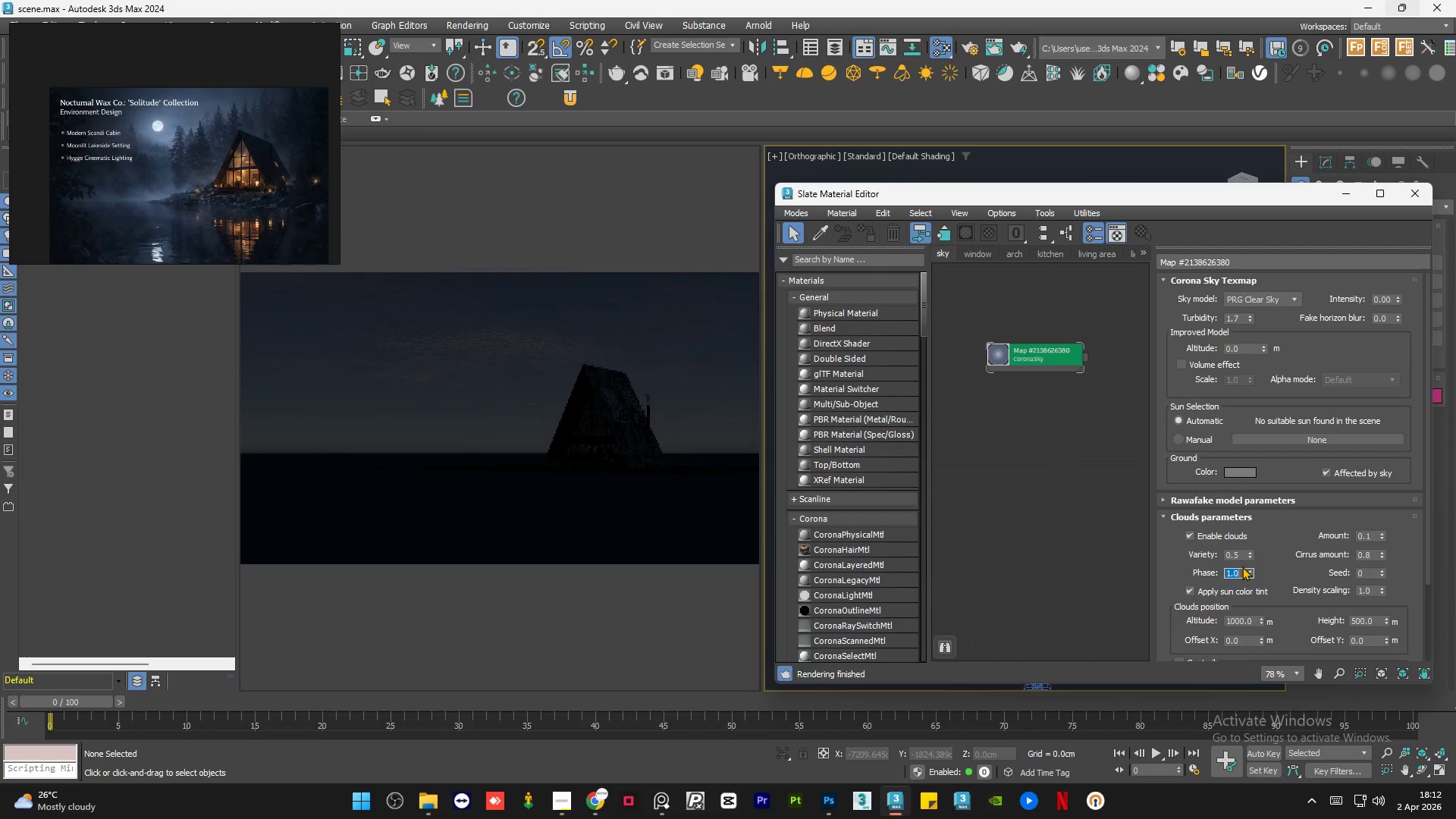 
key(Numpad0)
 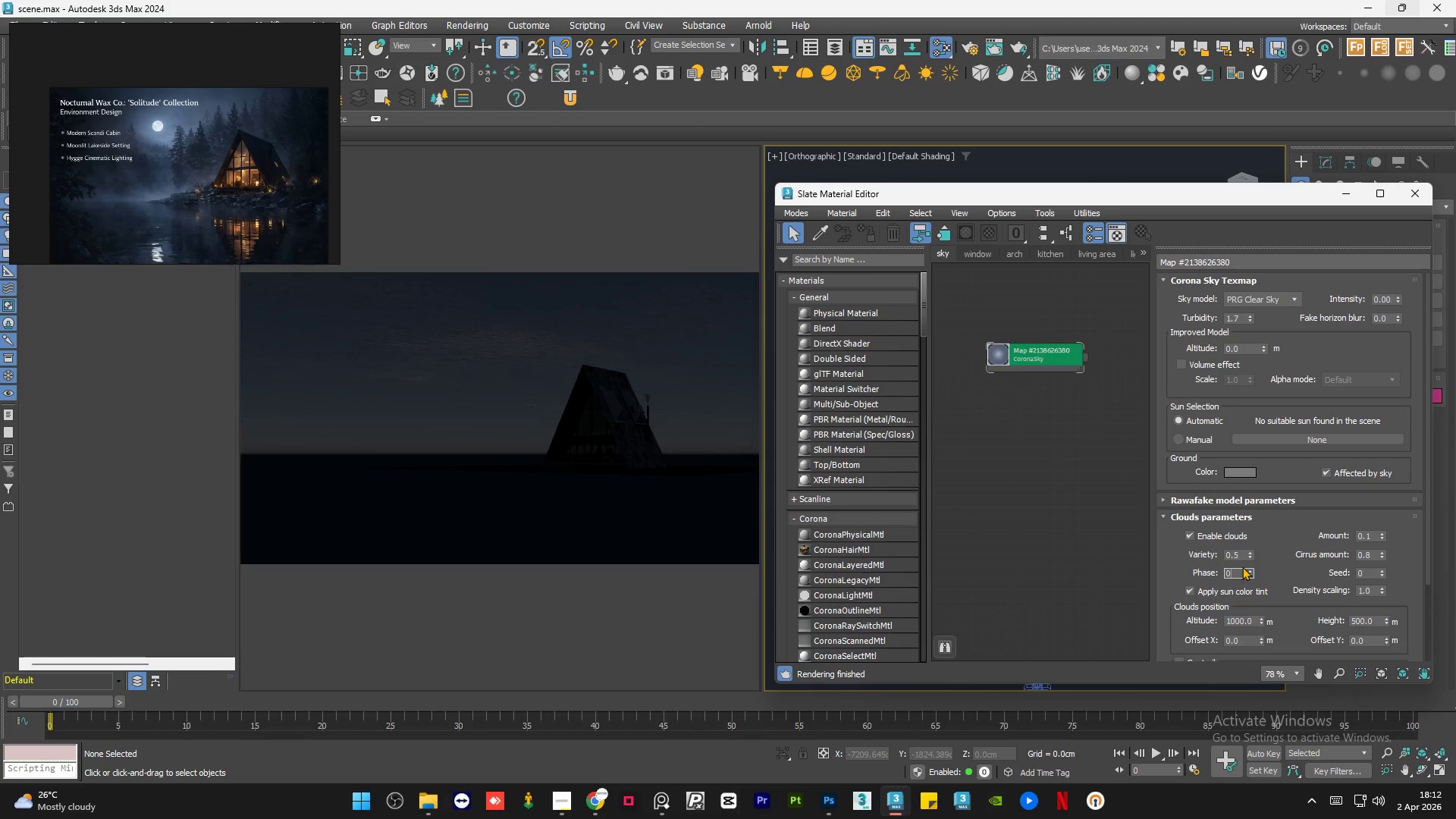 
key(NumpadEnter)
 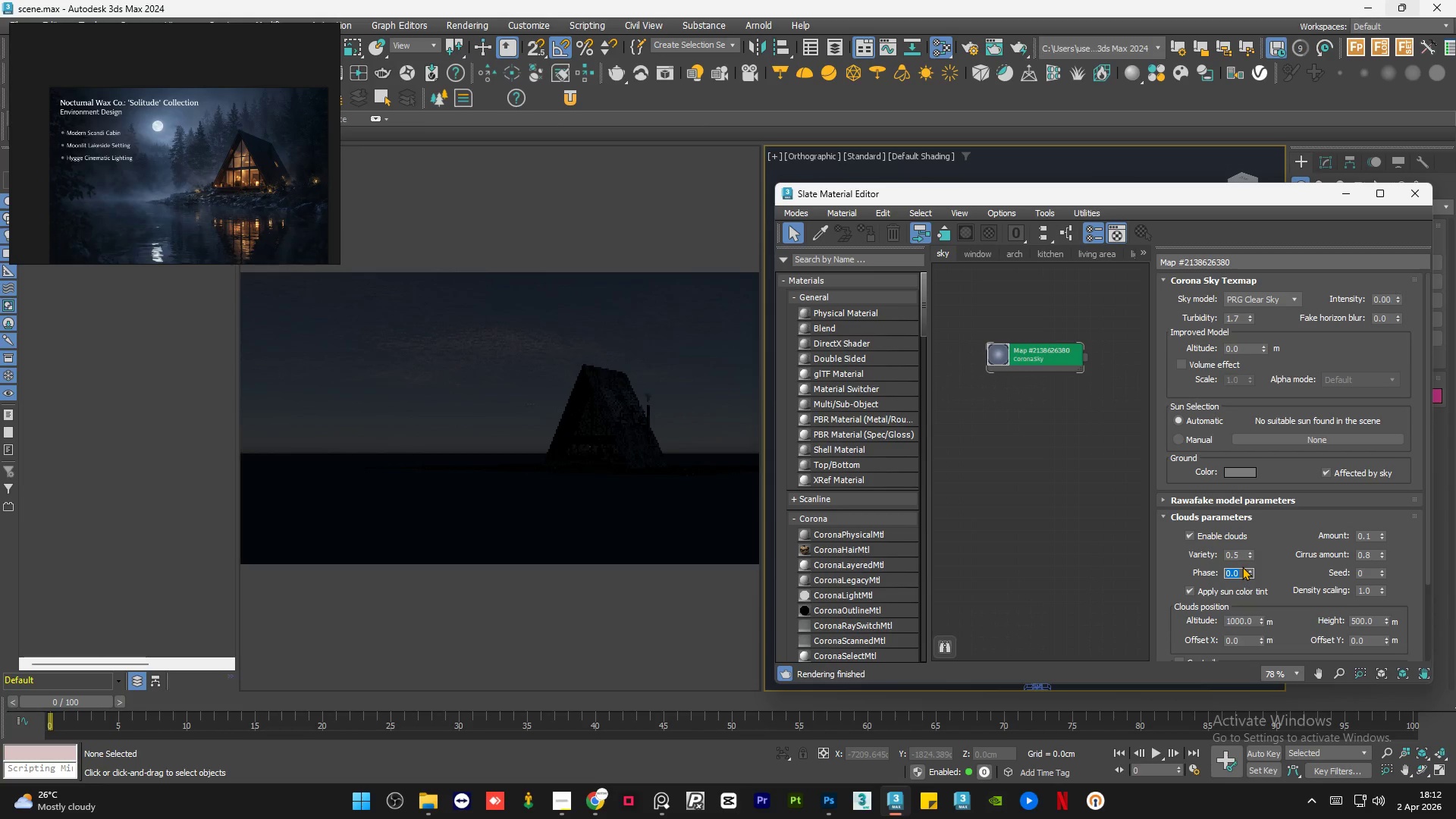 
key(Numpad0)
 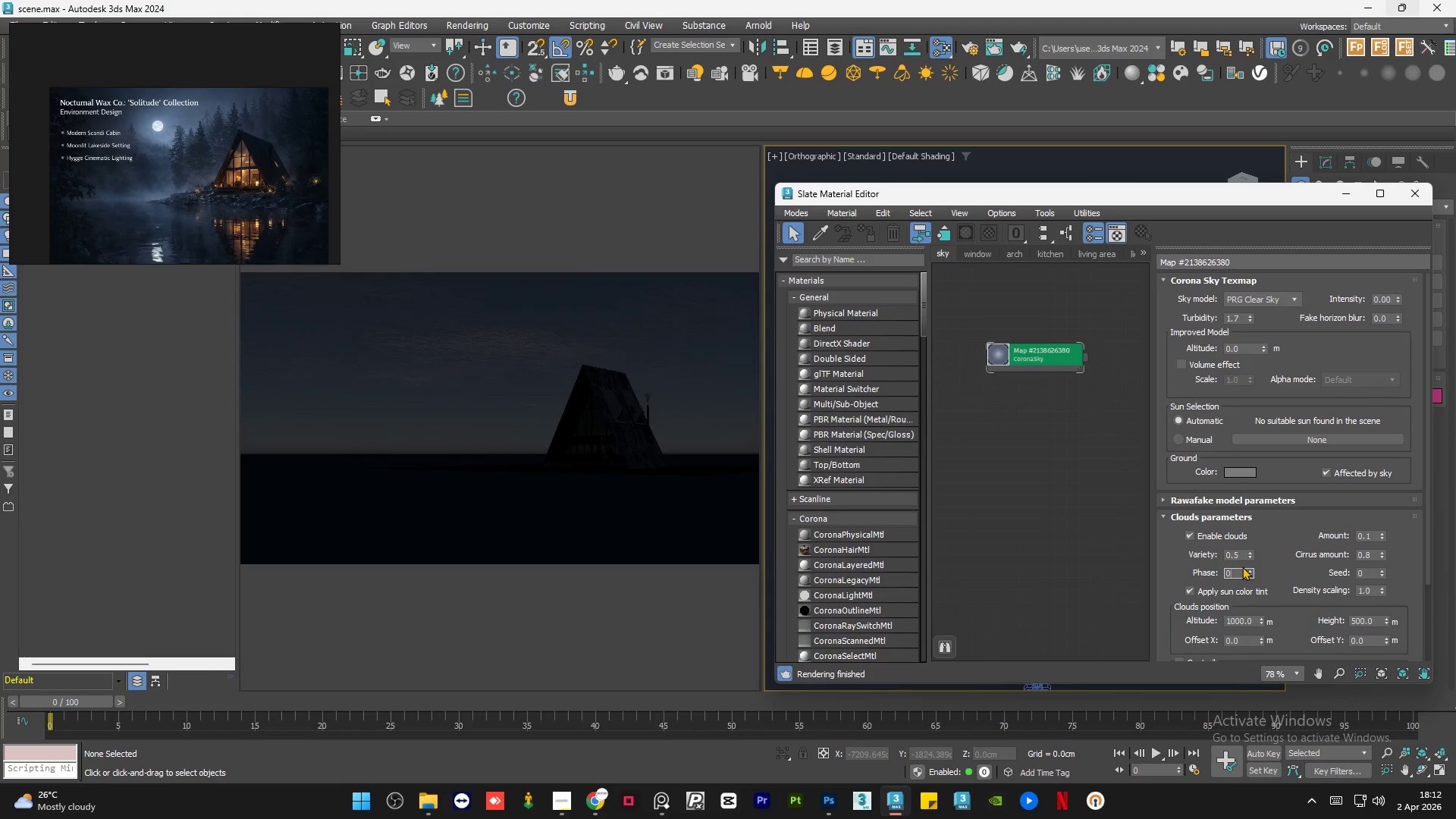 
key(NumpadEnter)
 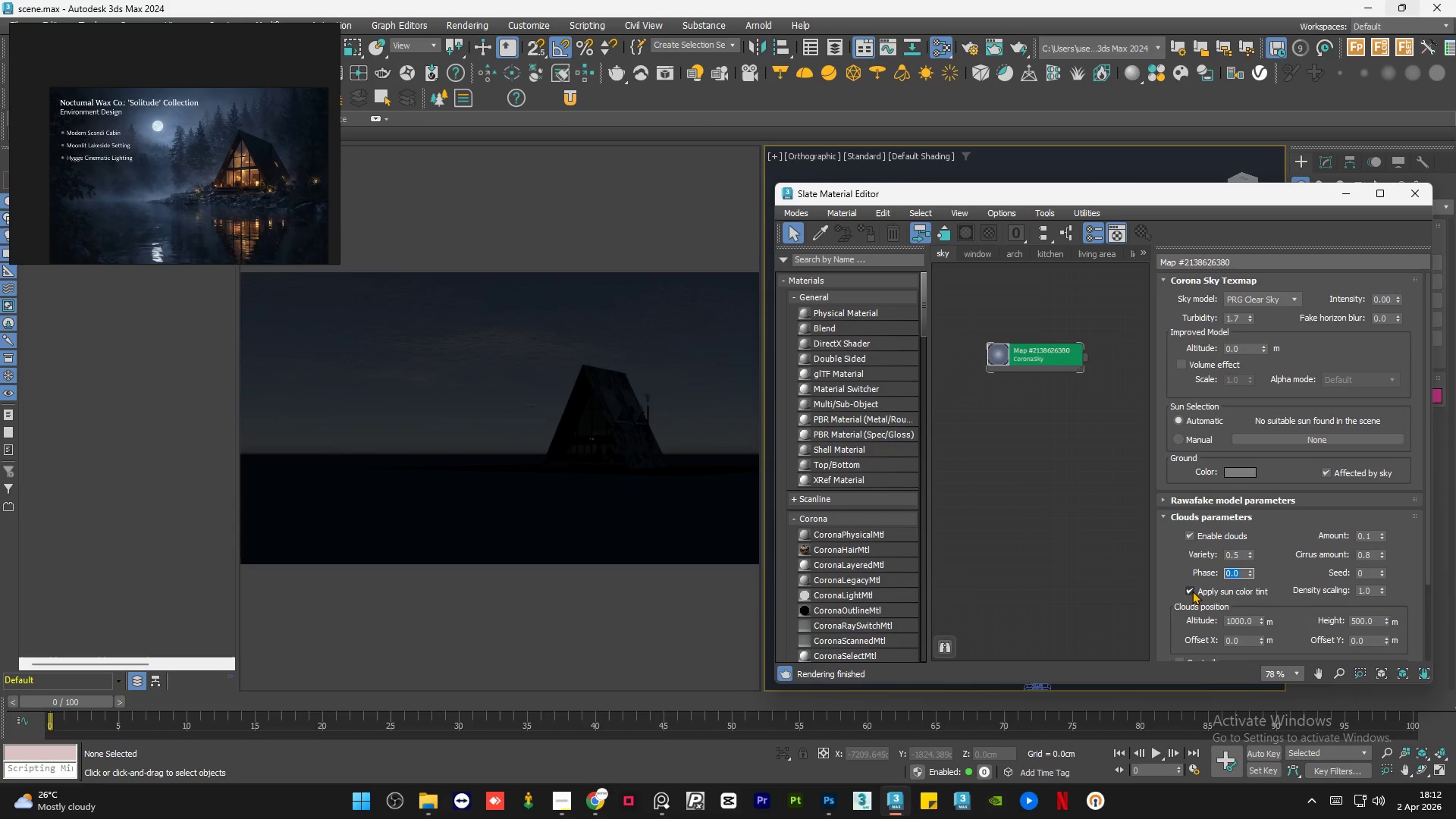 
left_click([1192, 591])
 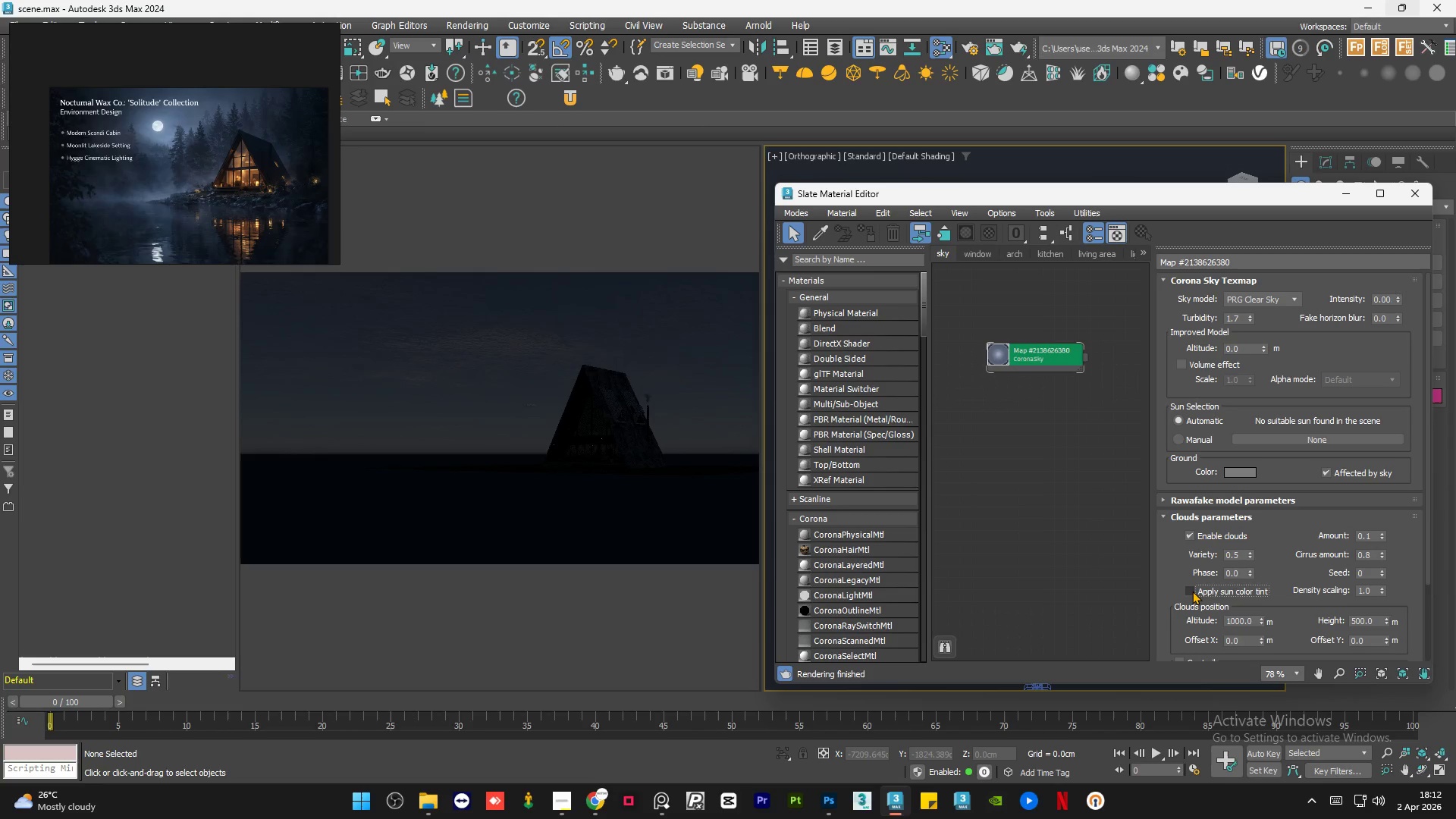 
left_click([1192, 591])
 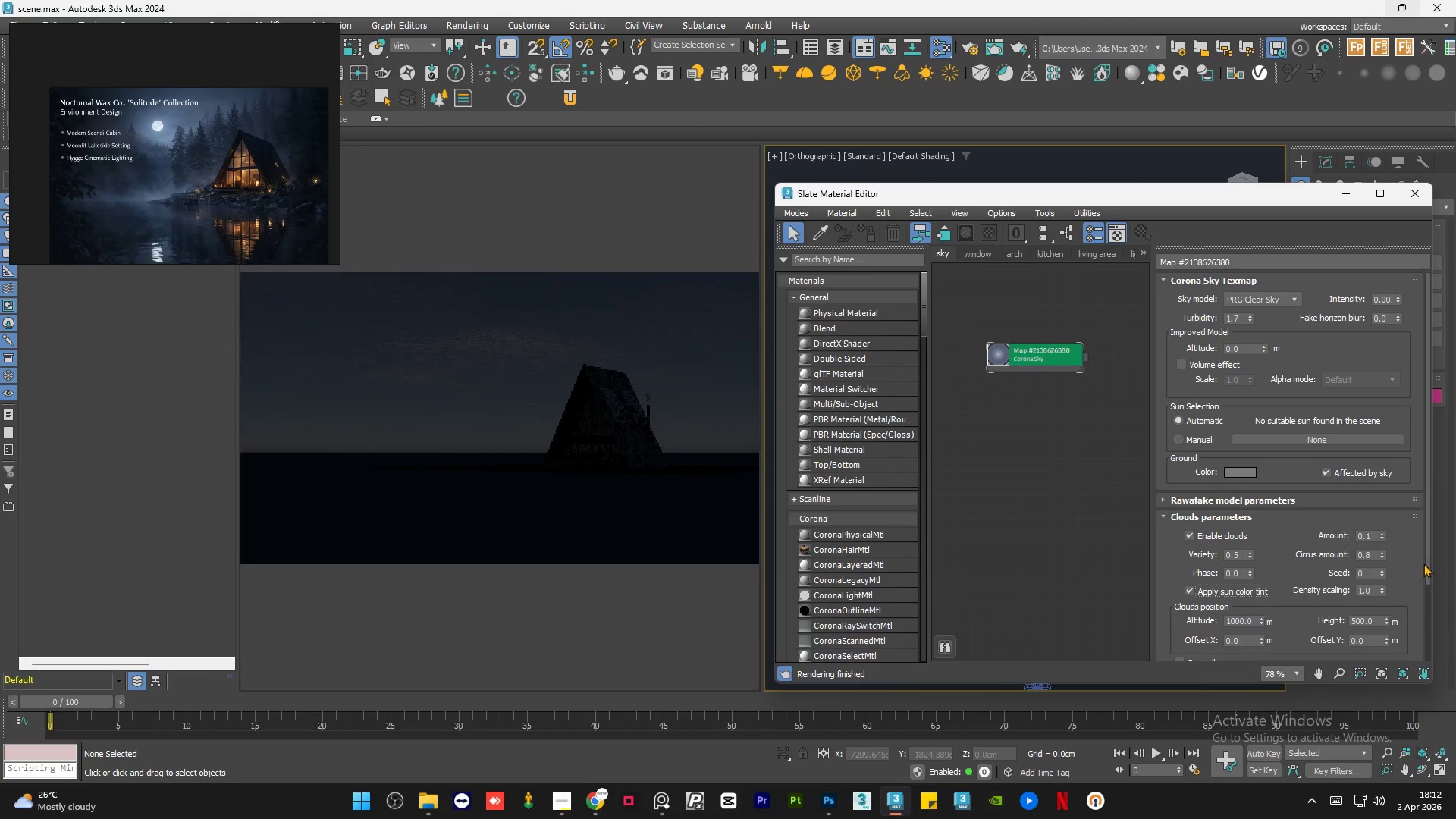 
left_click_drag(start_coordinate=[1426, 560], to_coordinate=[1427, 631])
 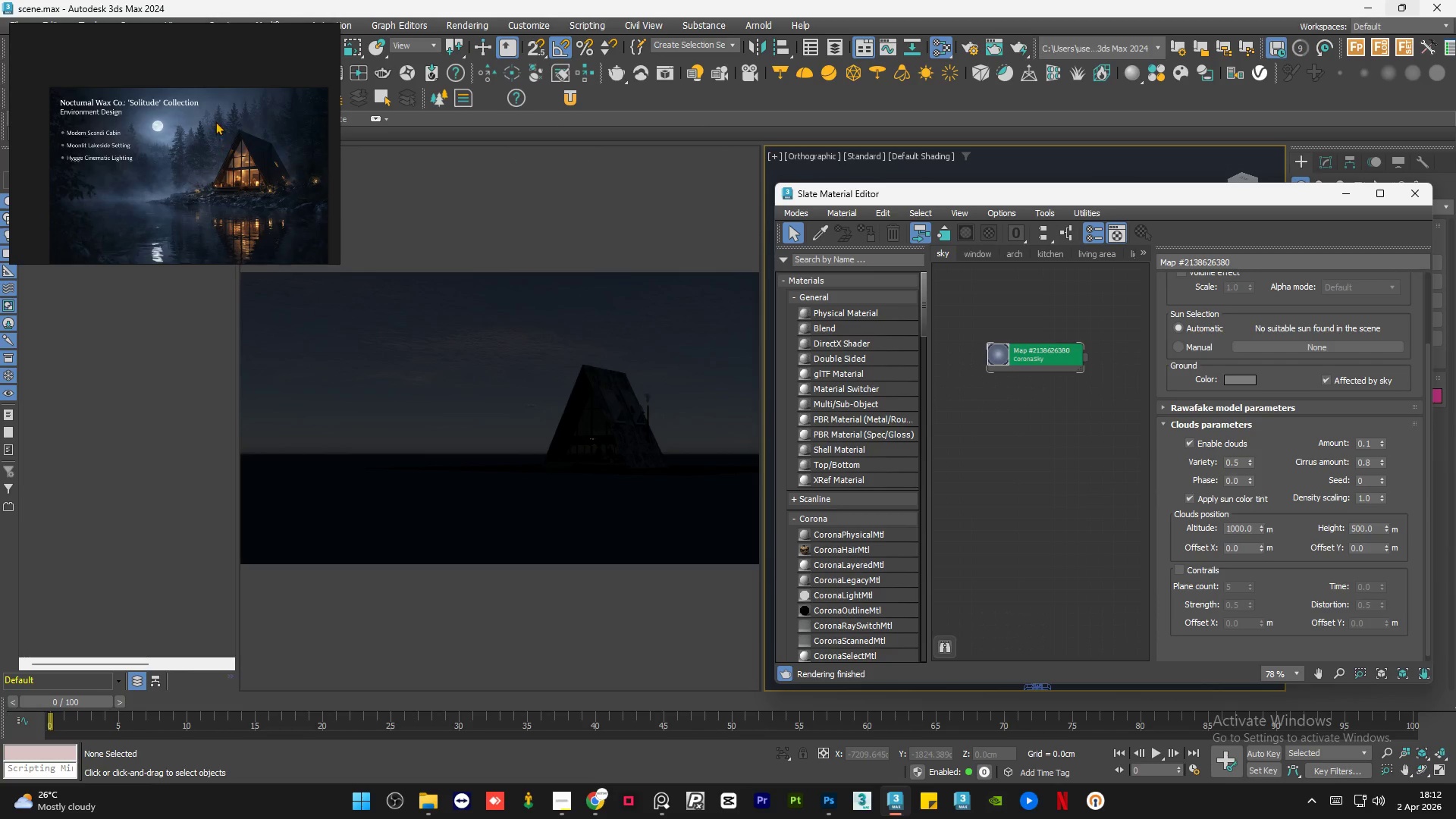 
scroll: coordinate [184, 119], scroll_direction: up, amount: 9.0
 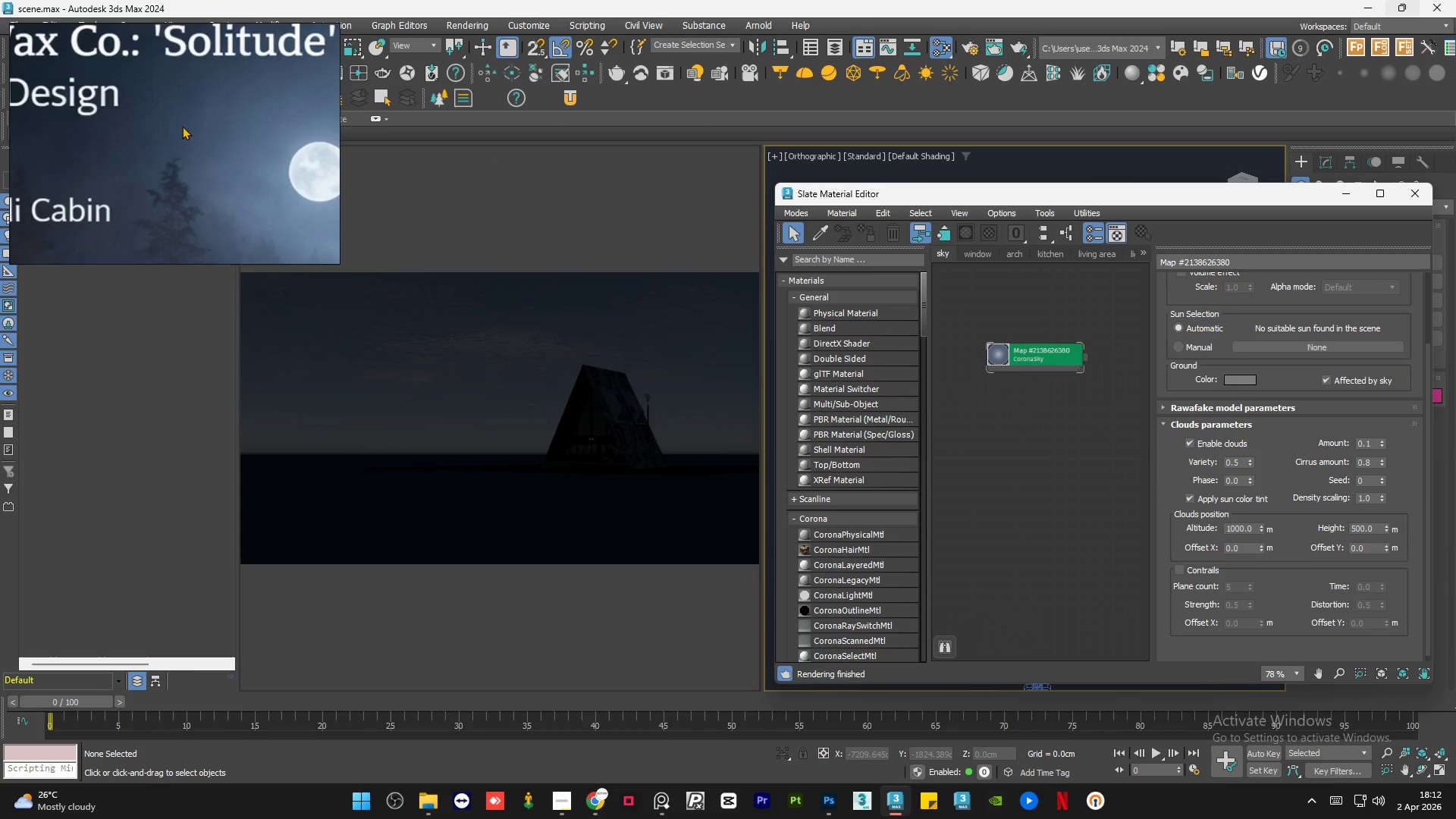 
scroll: coordinate [181, 130], scroll_direction: down, amount: 8.0
 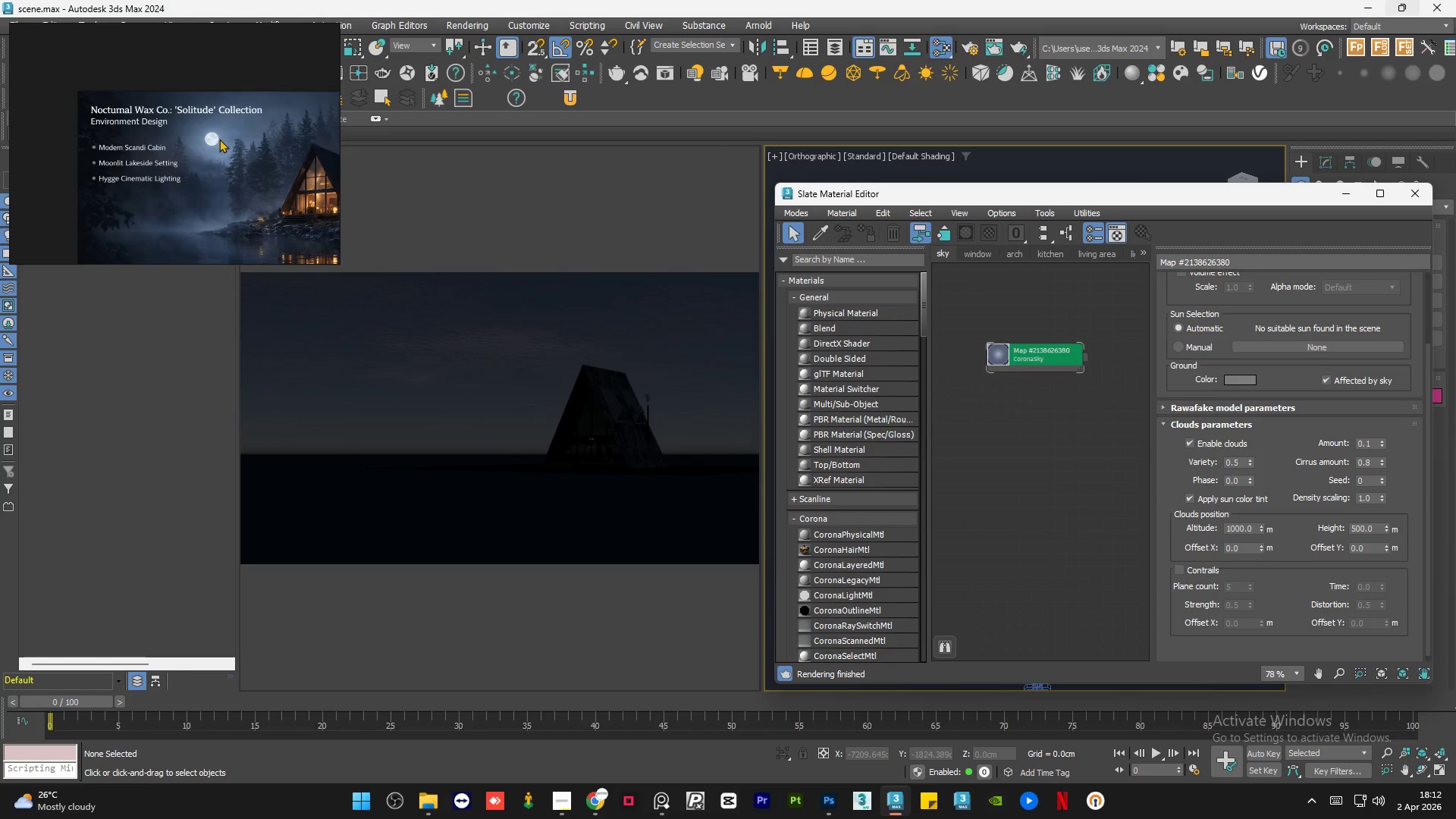 
scroll: coordinate [219, 139], scroll_direction: up, amount: 8.0
 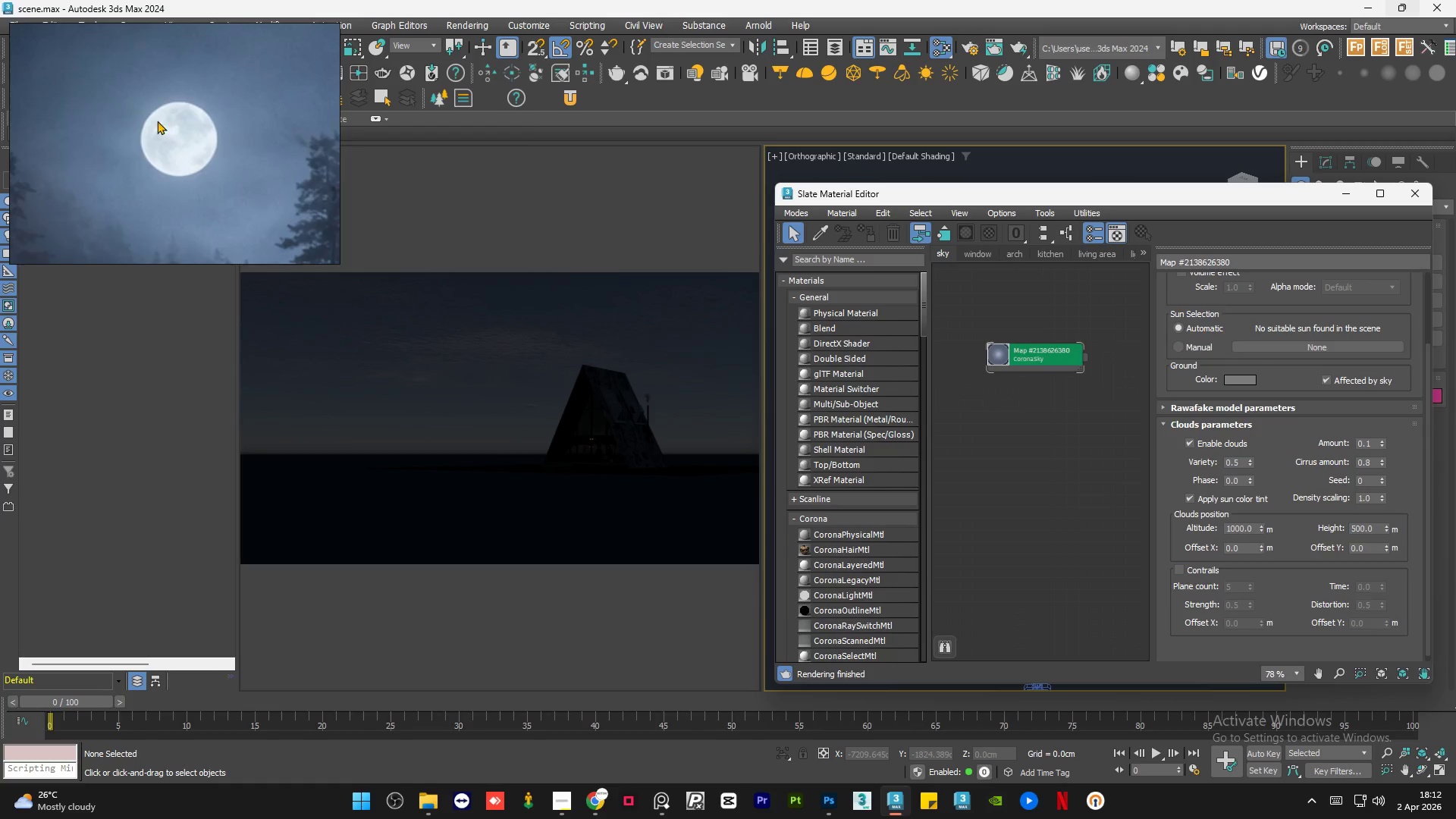 
scroll: coordinate [145, 140], scroll_direction: down, amount: 11.0
 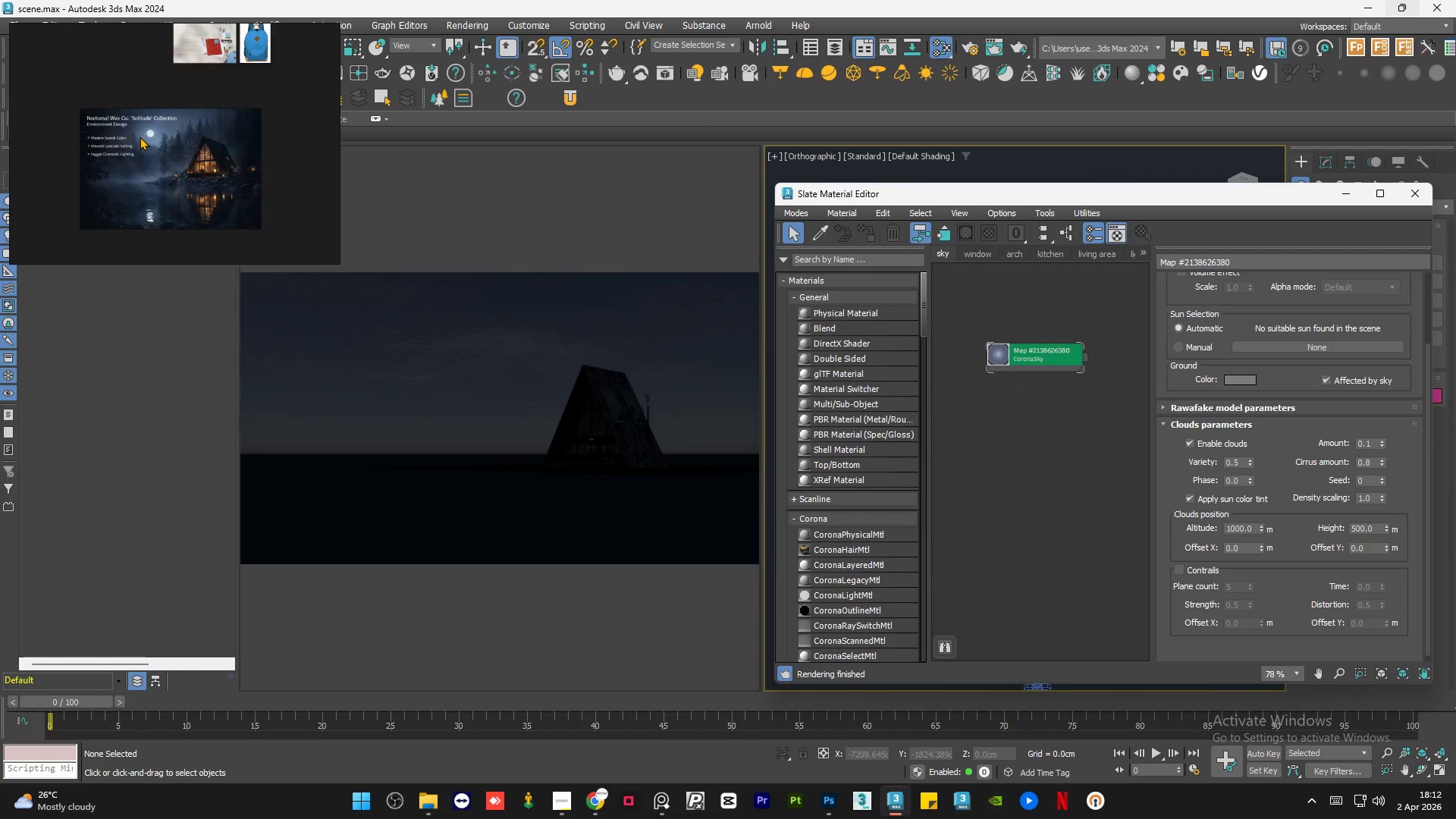 
scroll: coordinate [79, 105], scroll_direction: up, amount: 11.0
 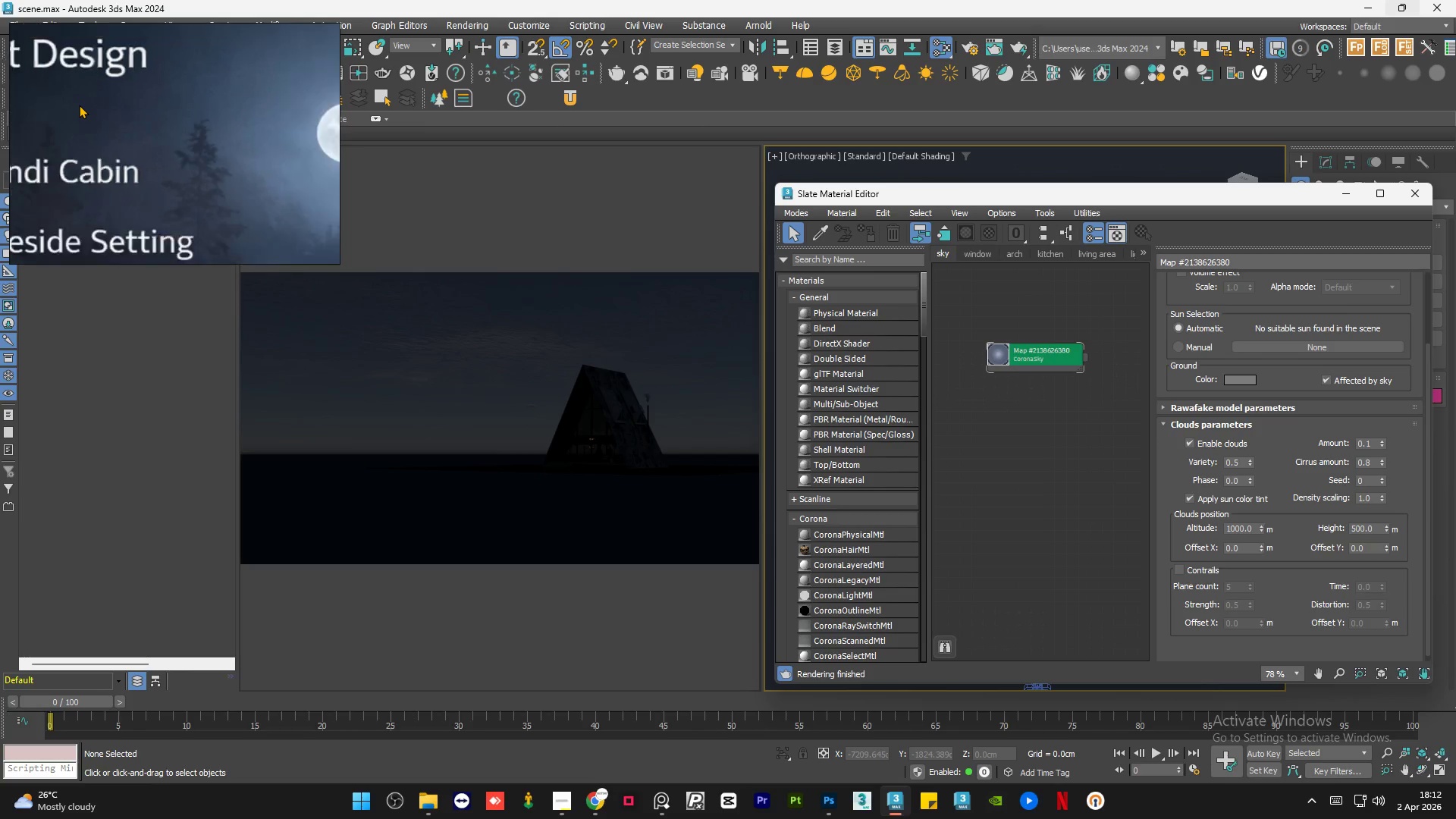 
scroll: coordinate [134, 127], scroll_direction: down, amount: 2.0
 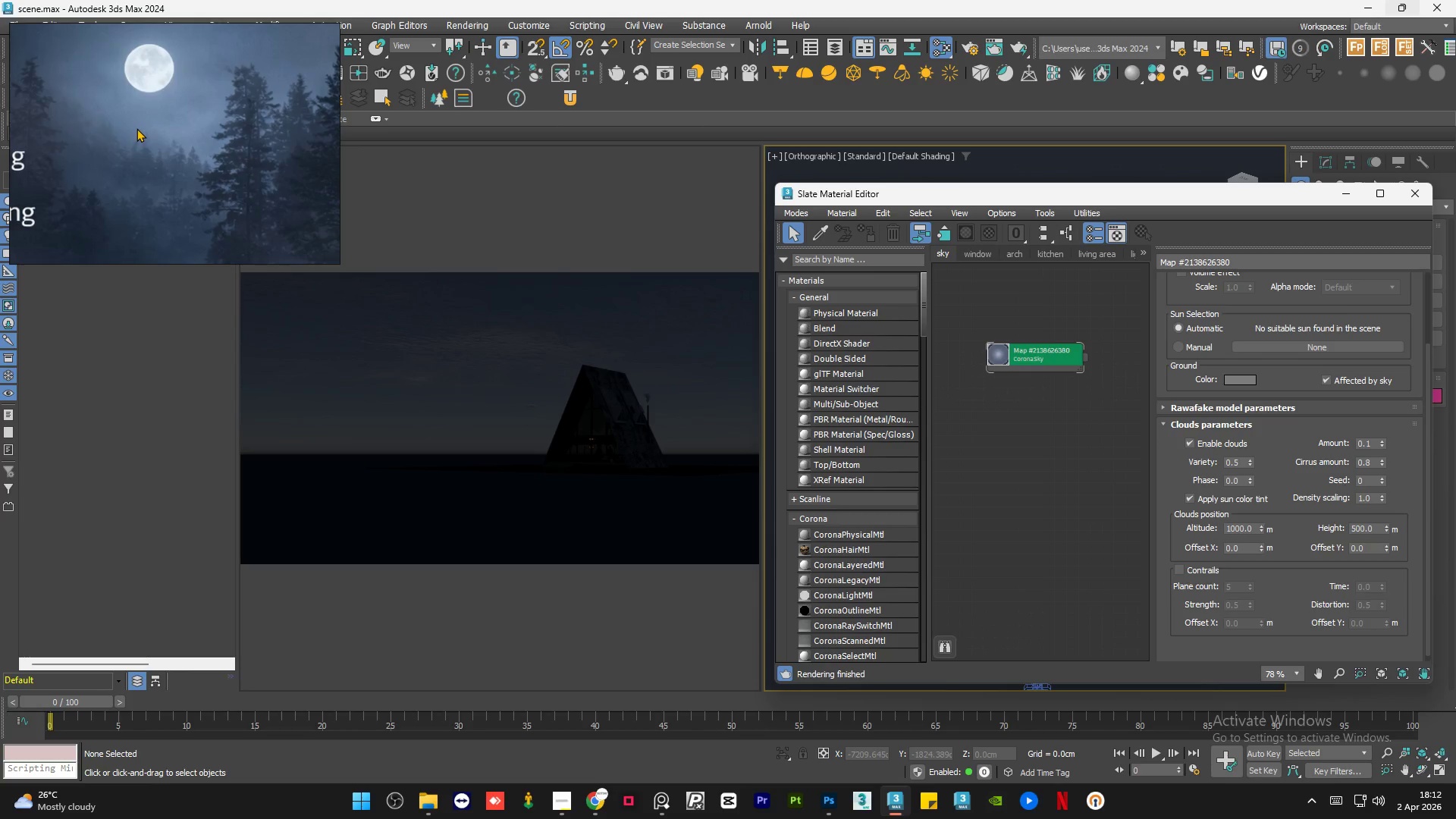 
scroll: coordinate [80, 105], scroll_direction: none, amount: 0.0
 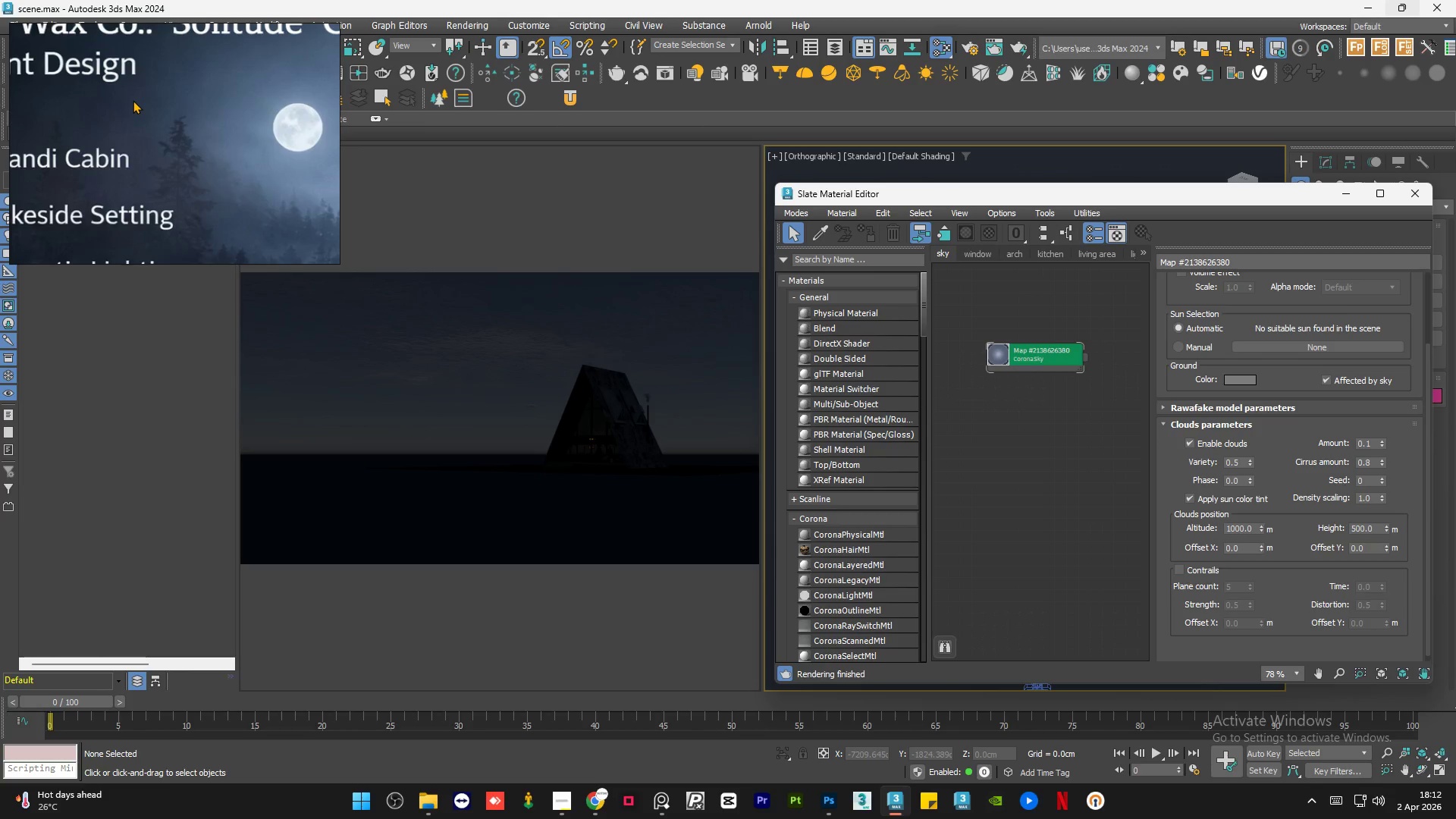 
scroll: coordinate [133, 100], scroll_direction: down, amount: 7.0
 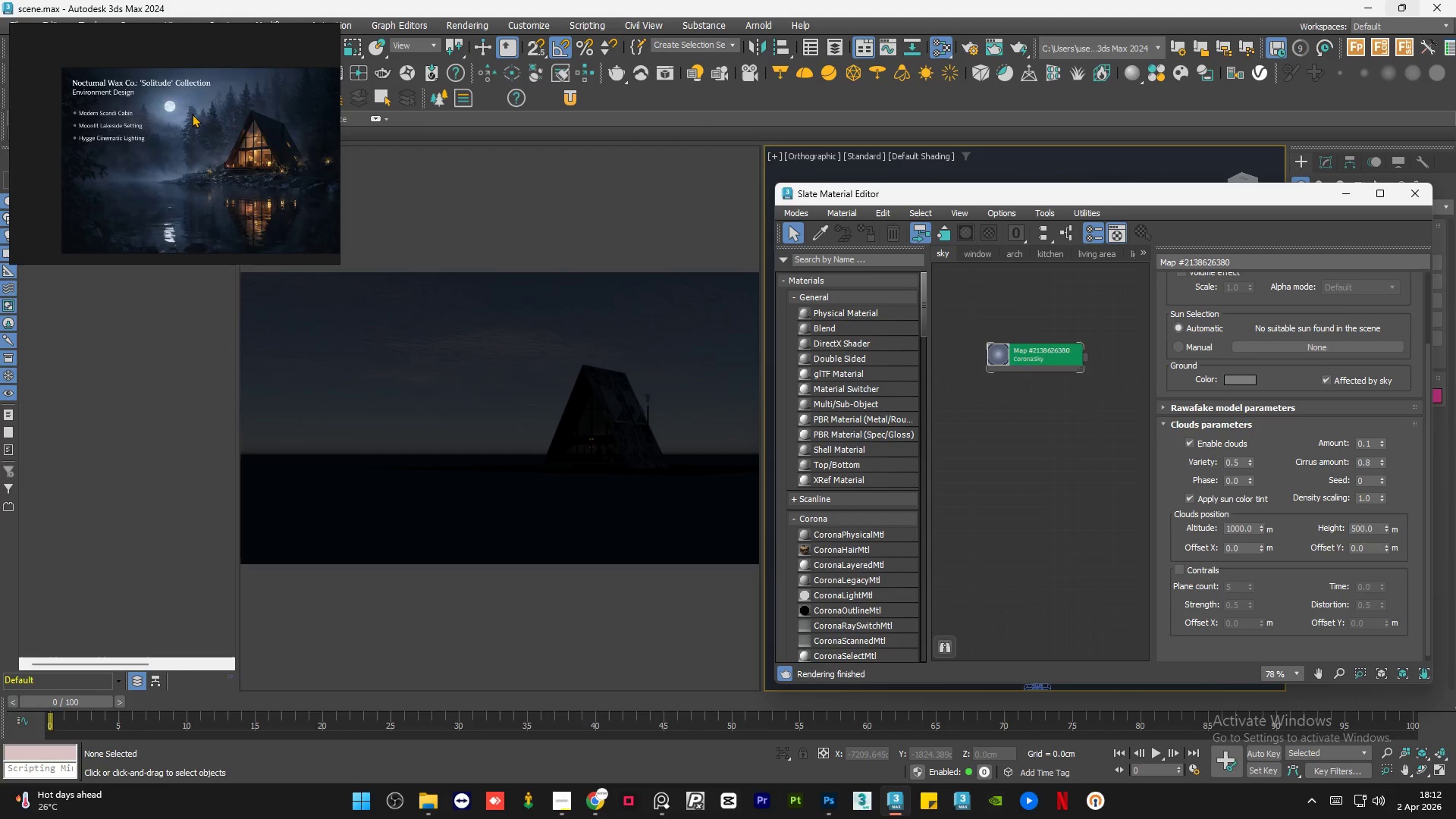 
scroll: coordinate [174, 111], scroll_direction: none, amount: 0.0
 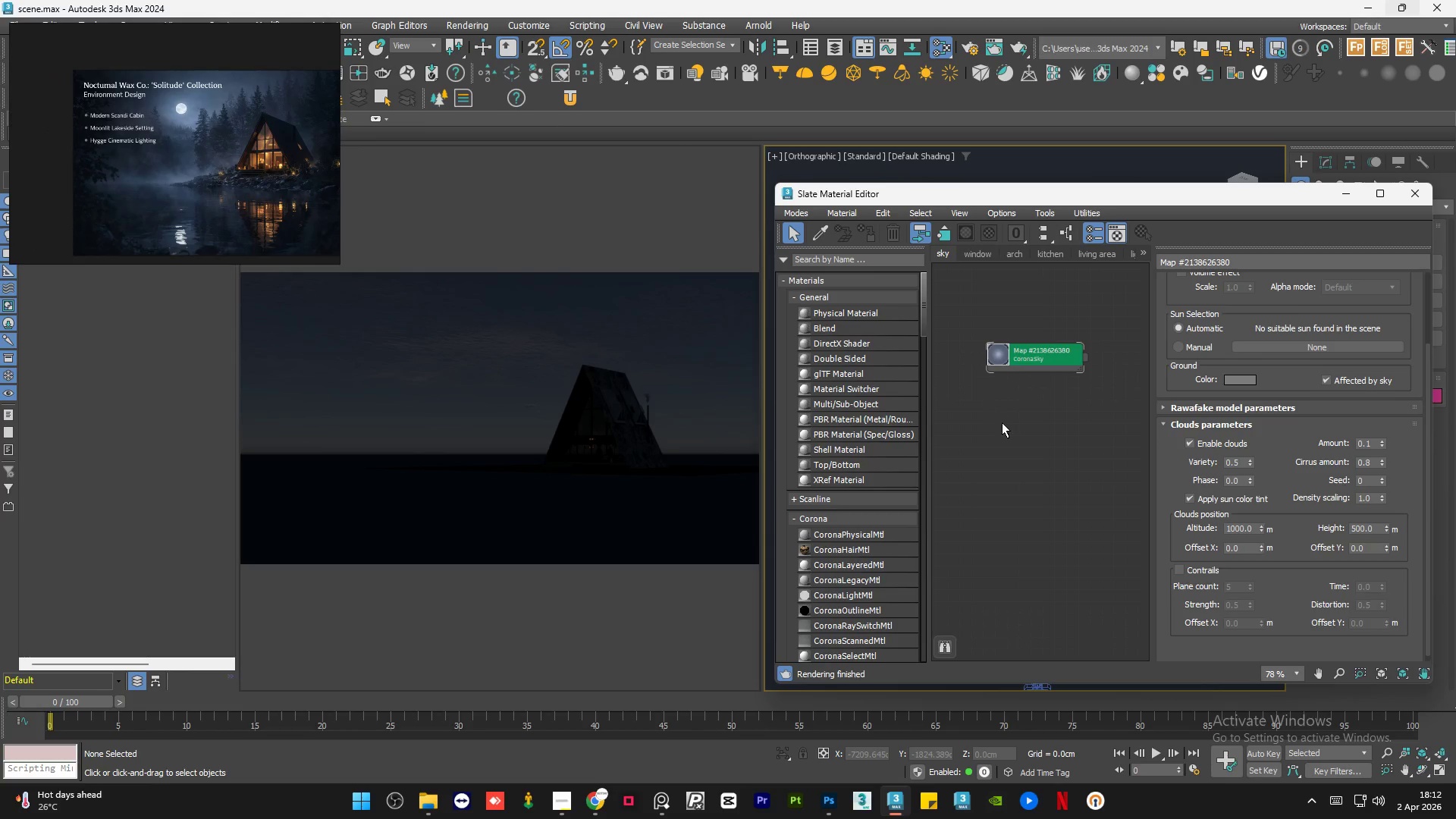 
left_click([1002, 422])
 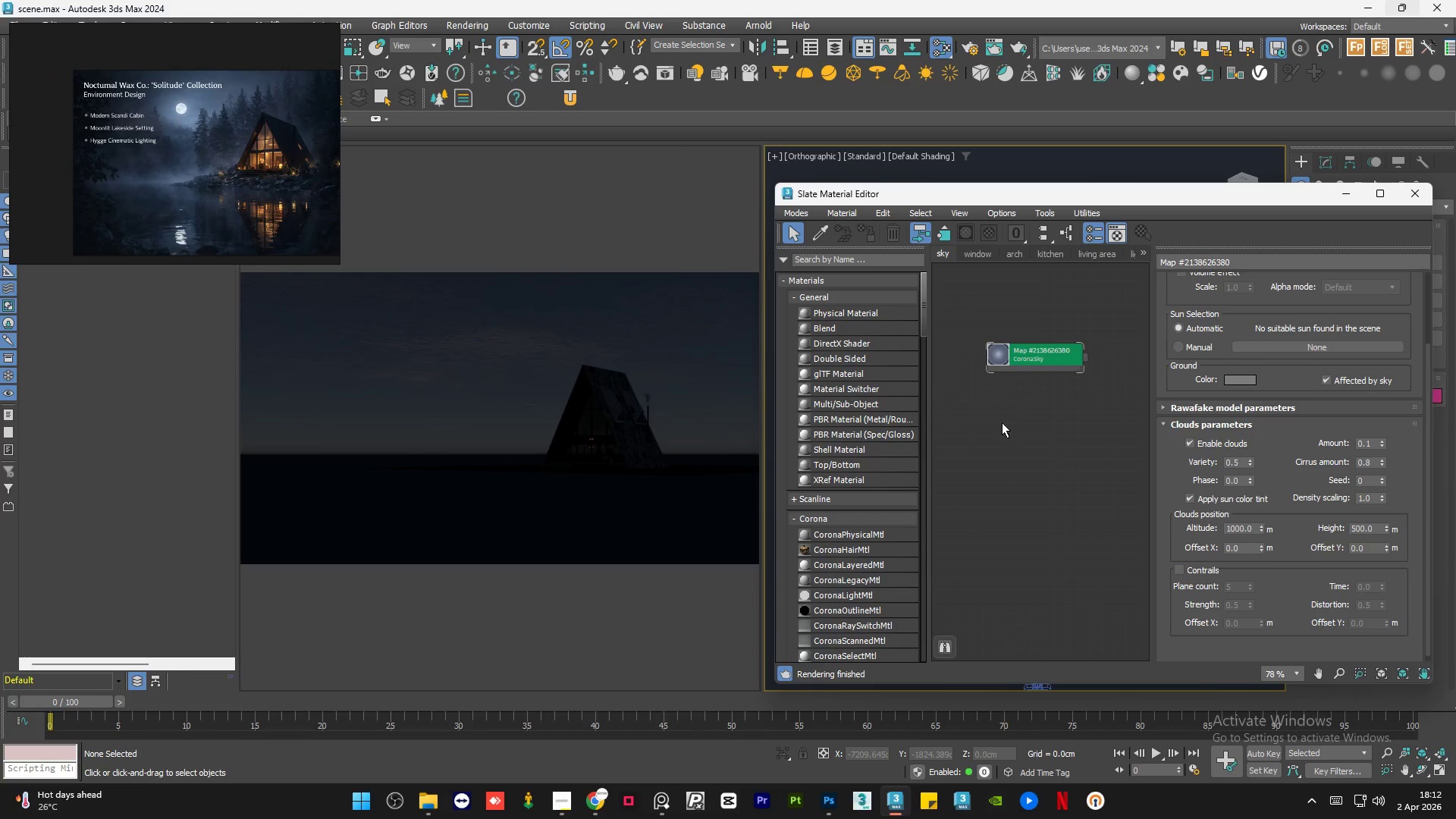 
wait(7.05)
 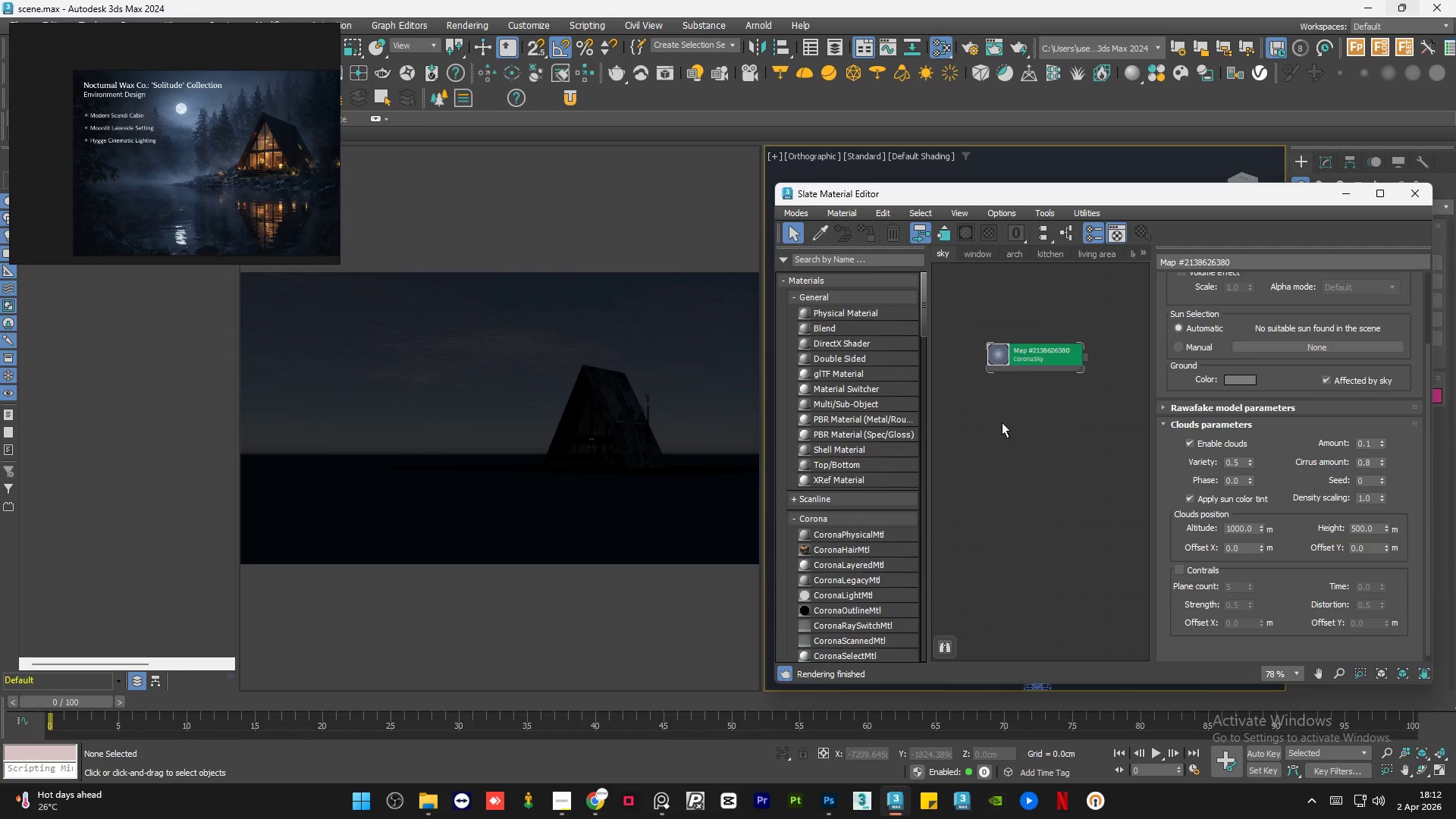 
left_click_drag(start_coordinate=[1429, 400], to_coordinate=[1426, 431])
 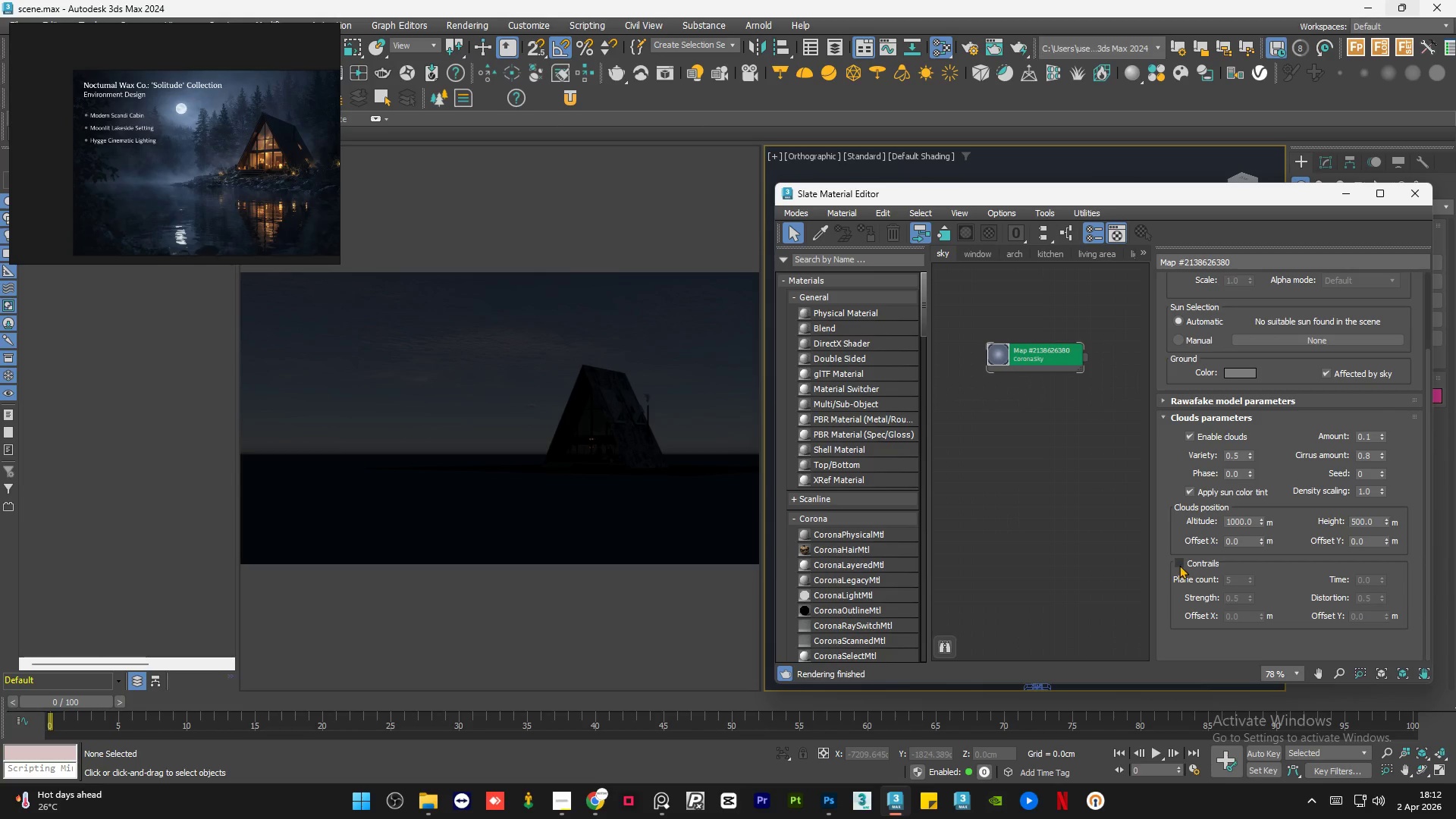 
left_click([1179, 564])
 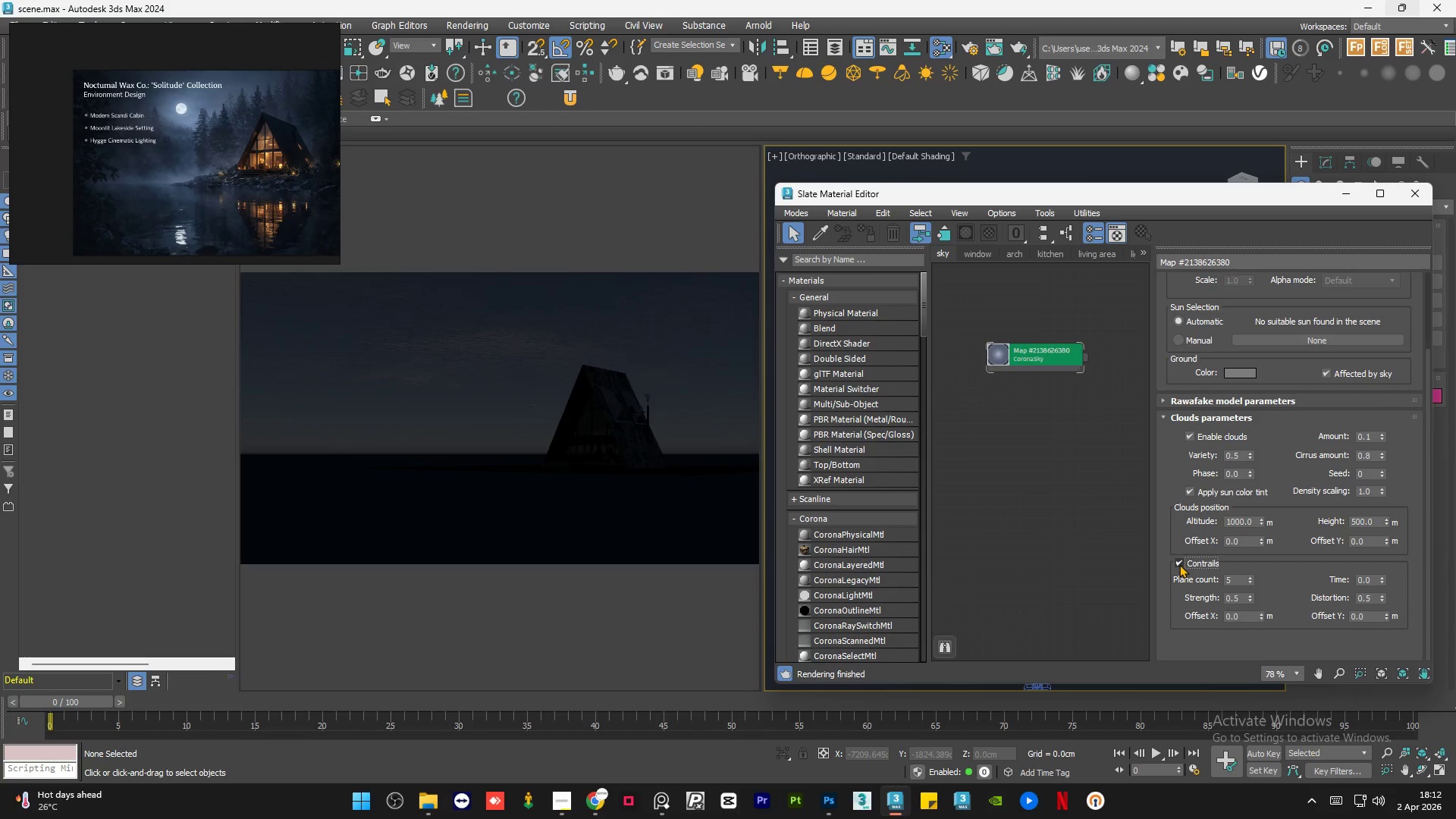 
left_click([1179, 564])
 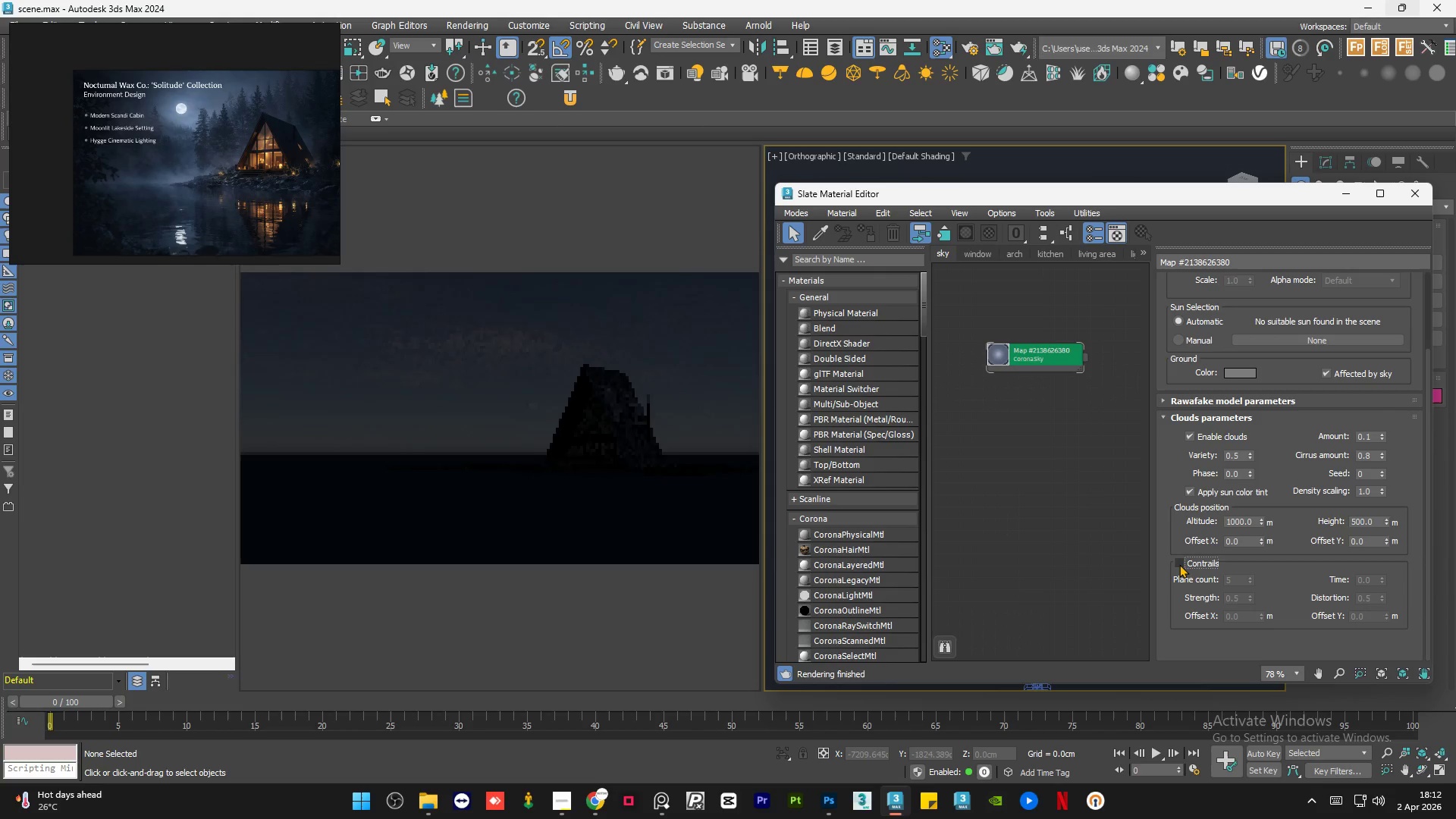 
left_click([1179, 564])
 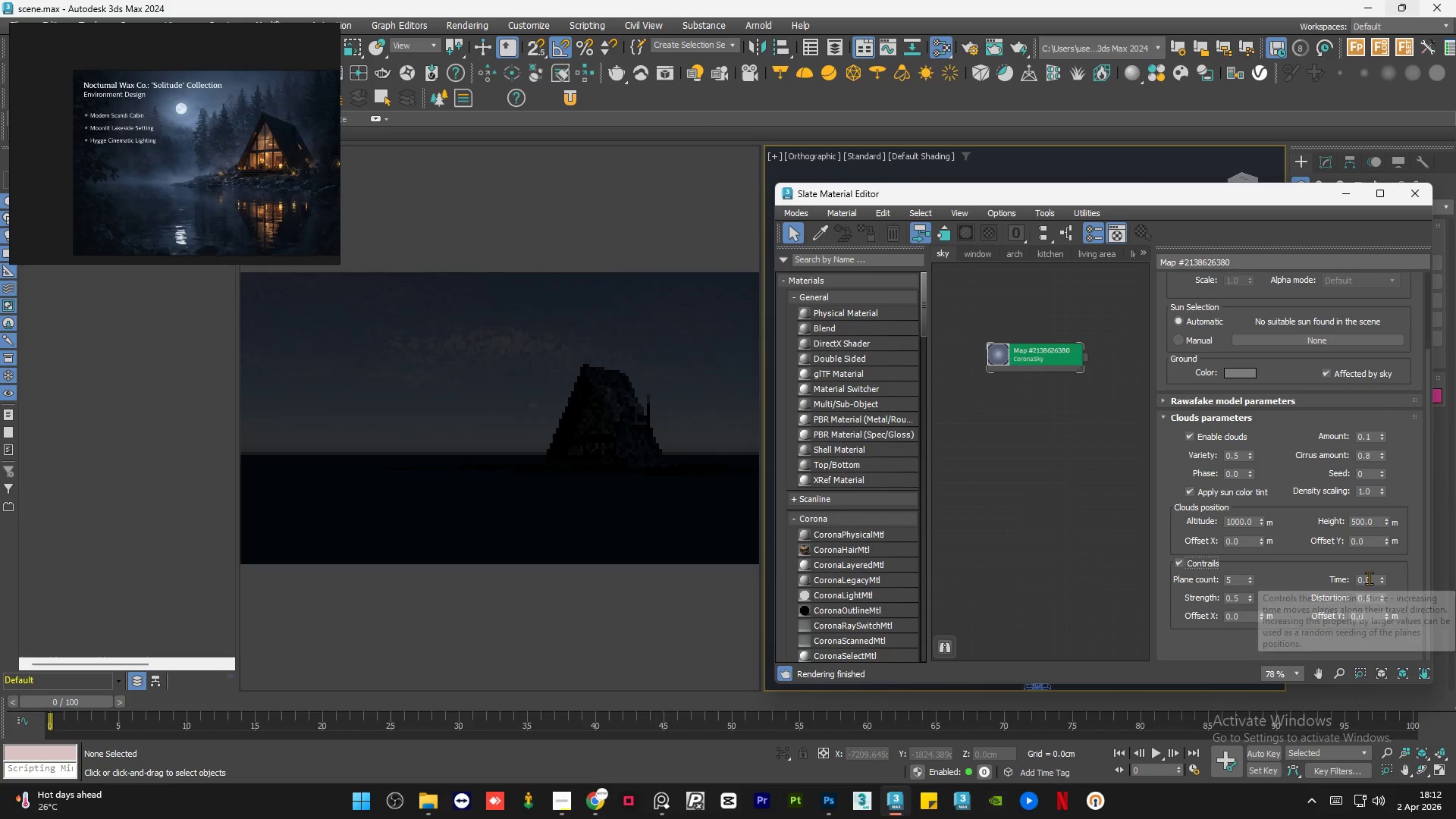 
double_click([1369, 578])
 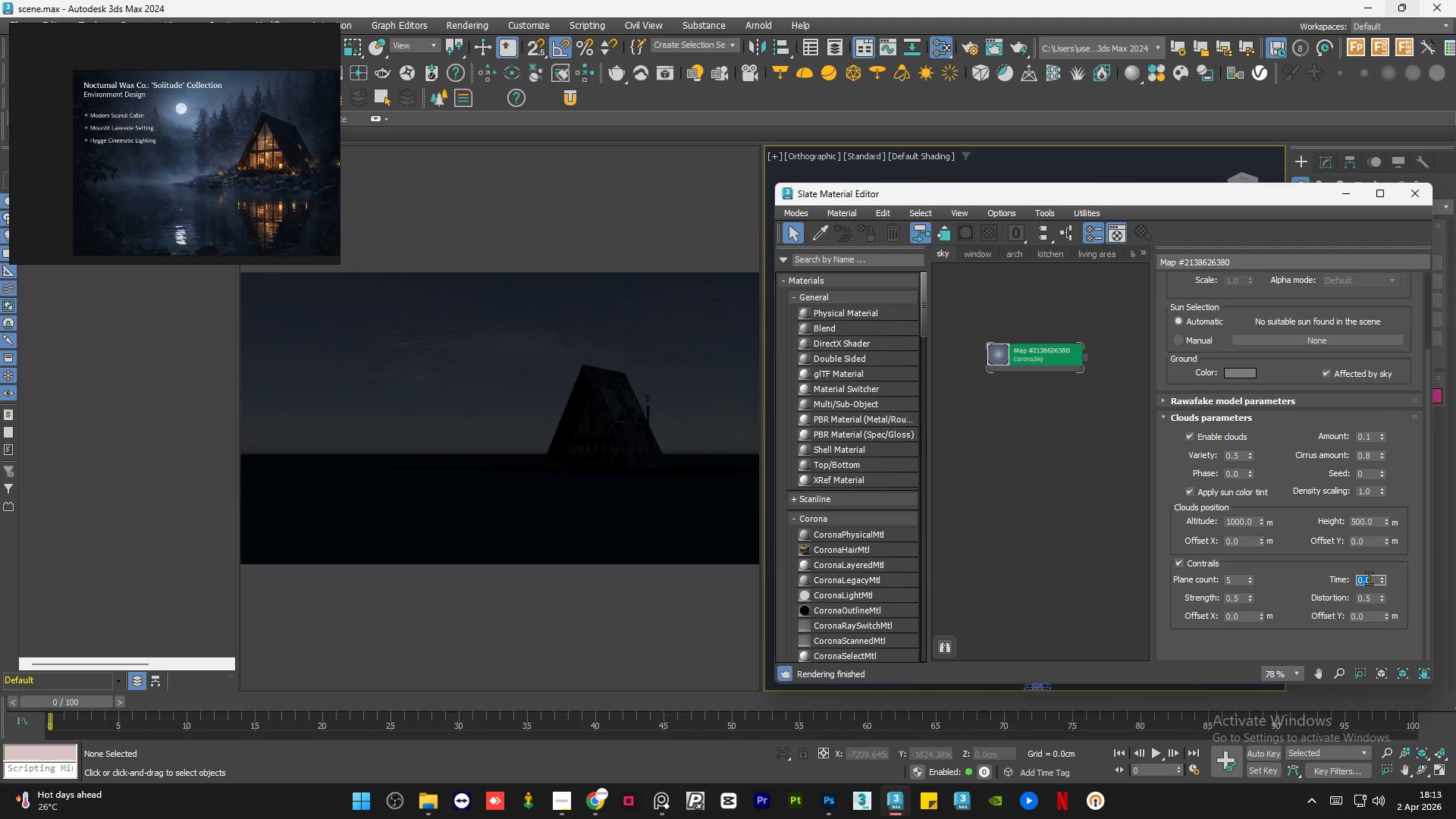 
key(Numpad1)
 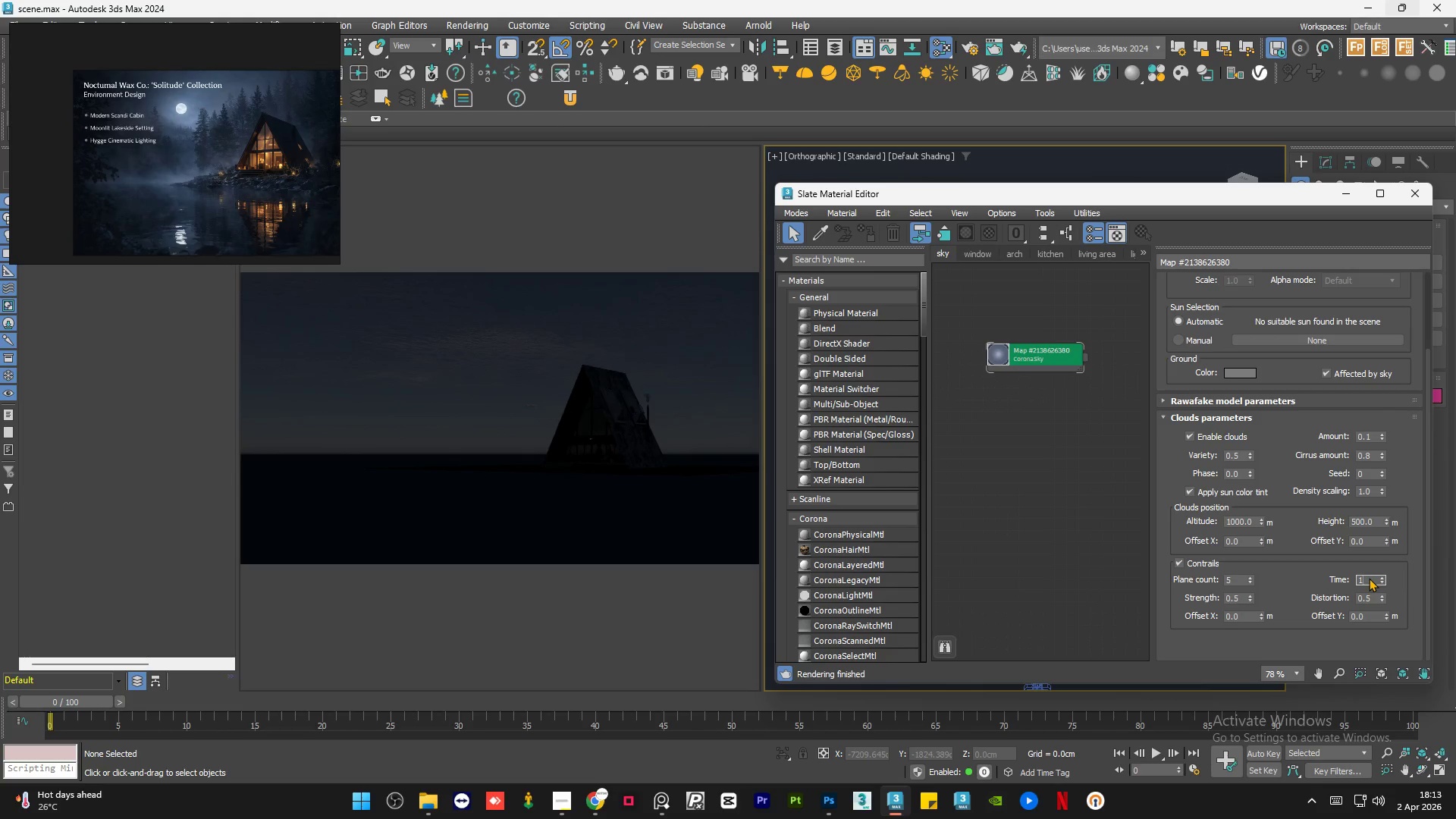 
key(NumpadEnter)
 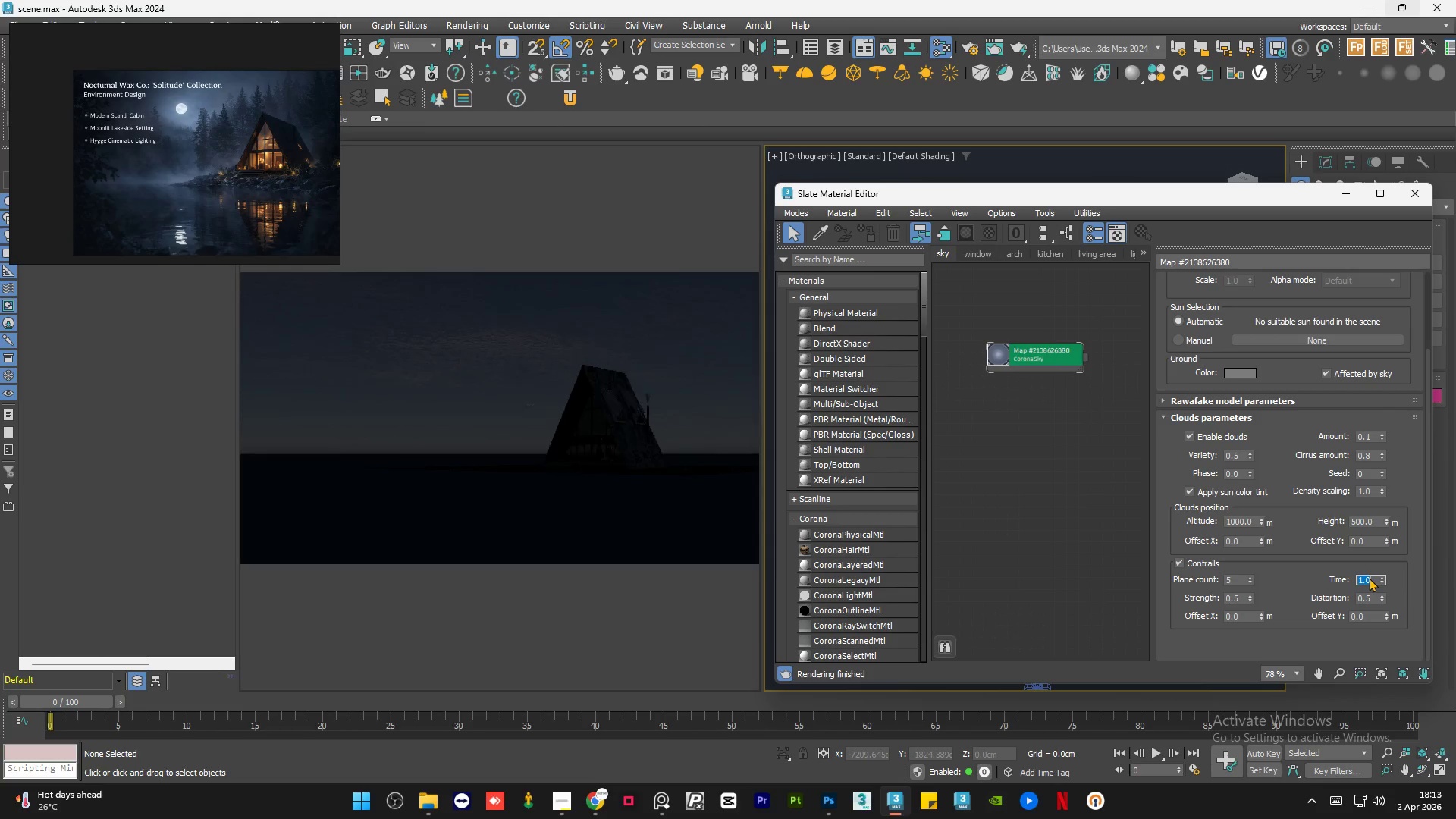 
key(Numpad0)
 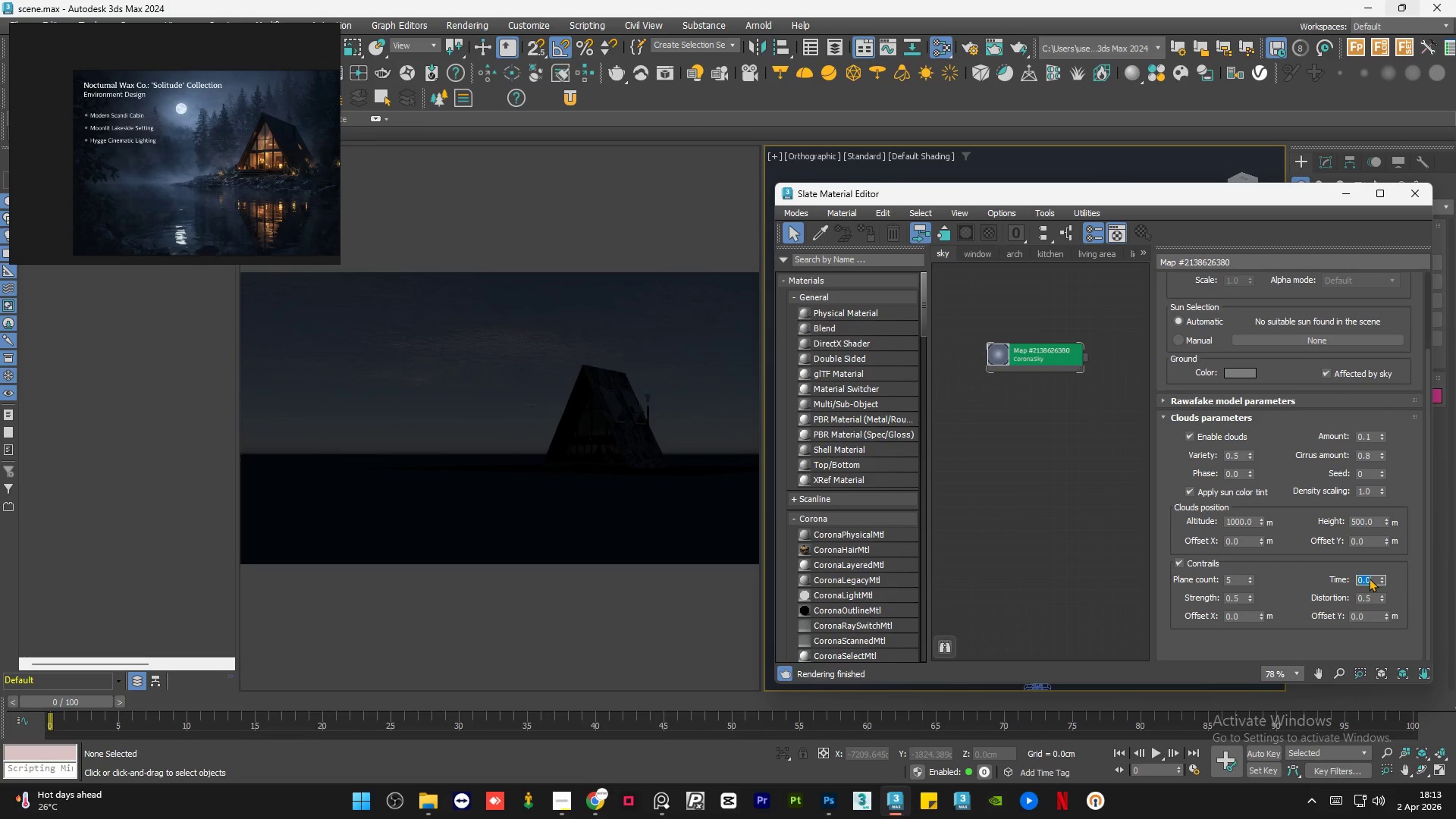 
key(NumpadEnter)
 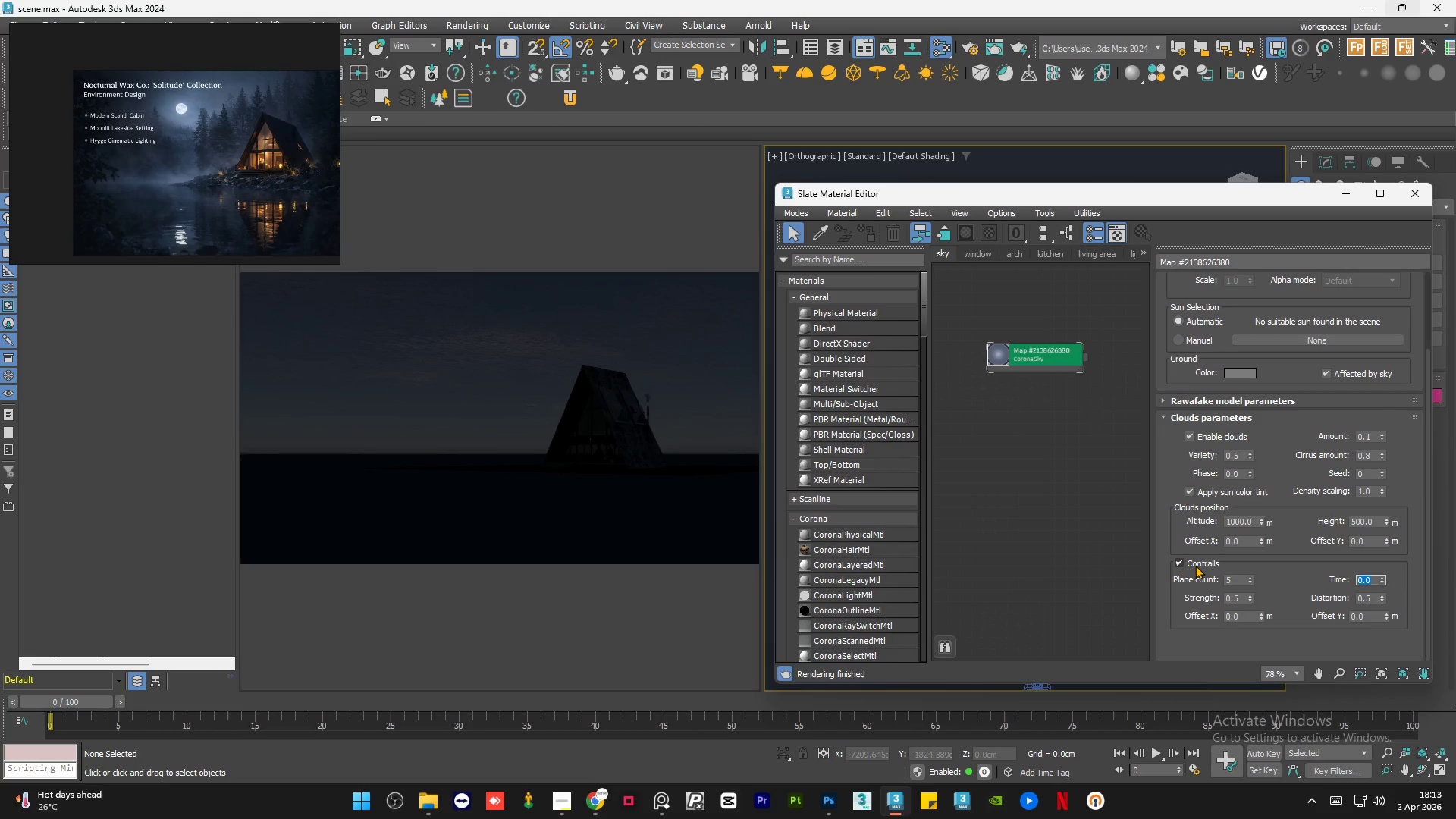 
double_click([1063, 517])
 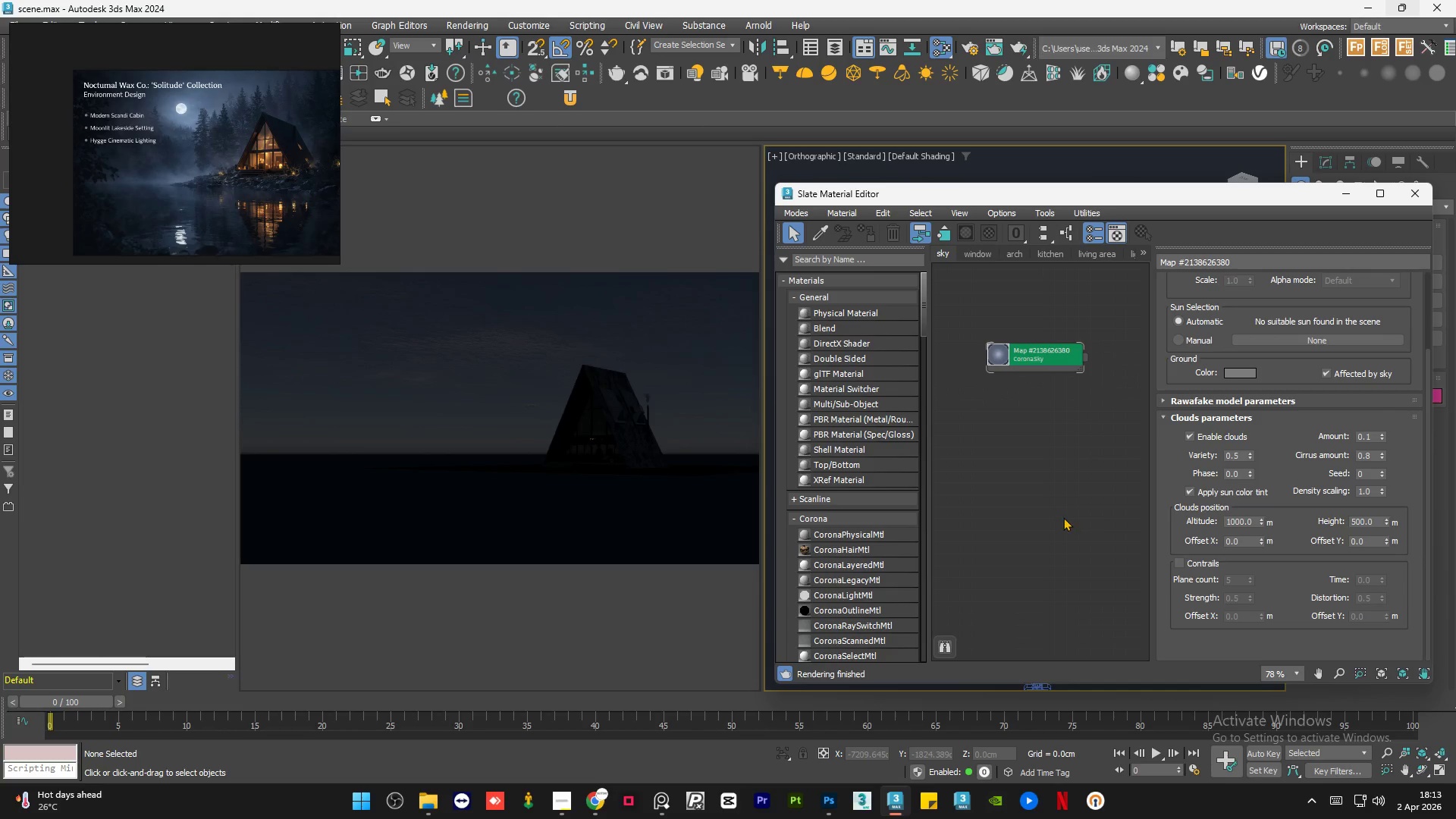 
triple_click([1063, 517])
 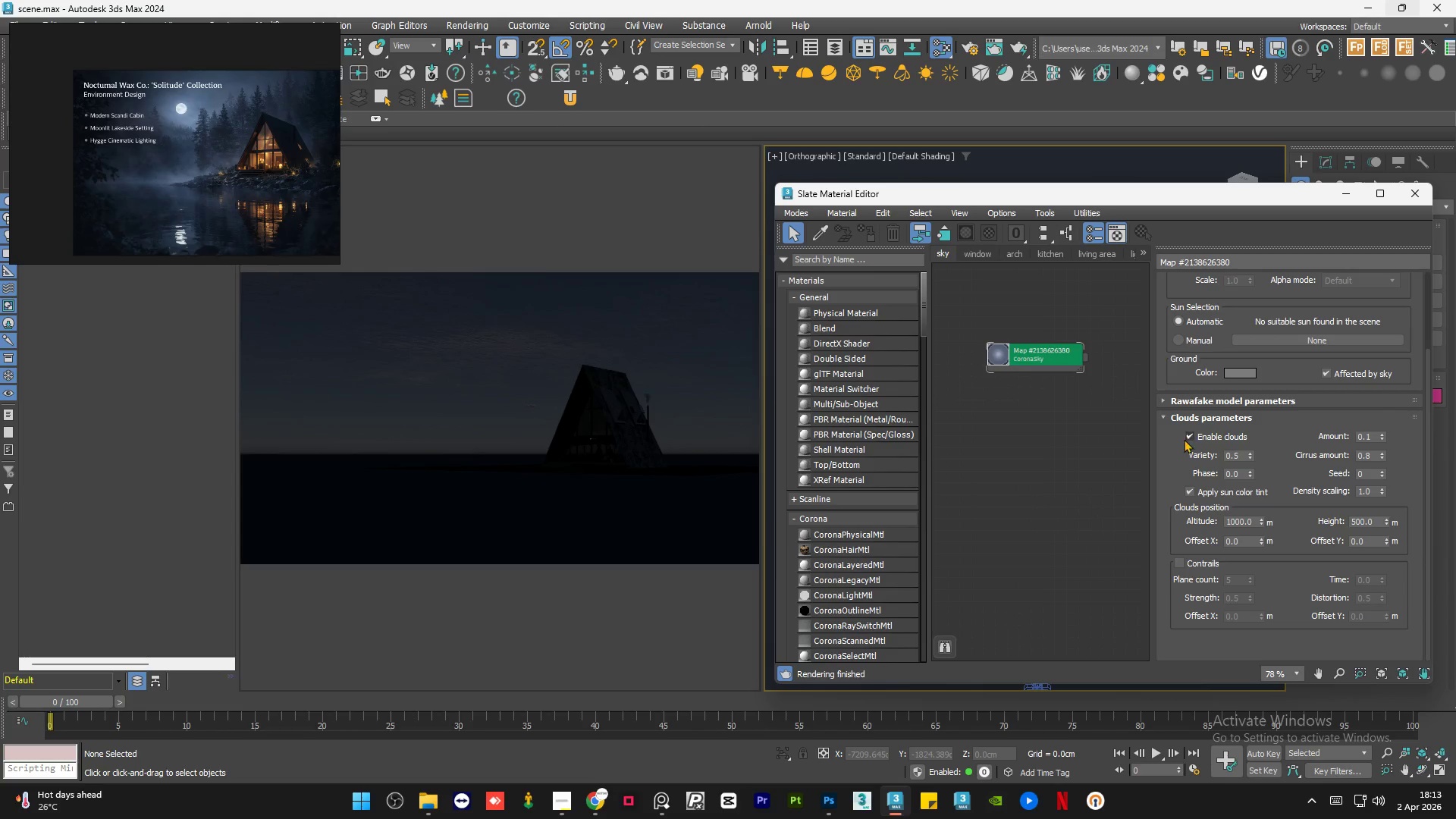 
left_click([1187, 436])
 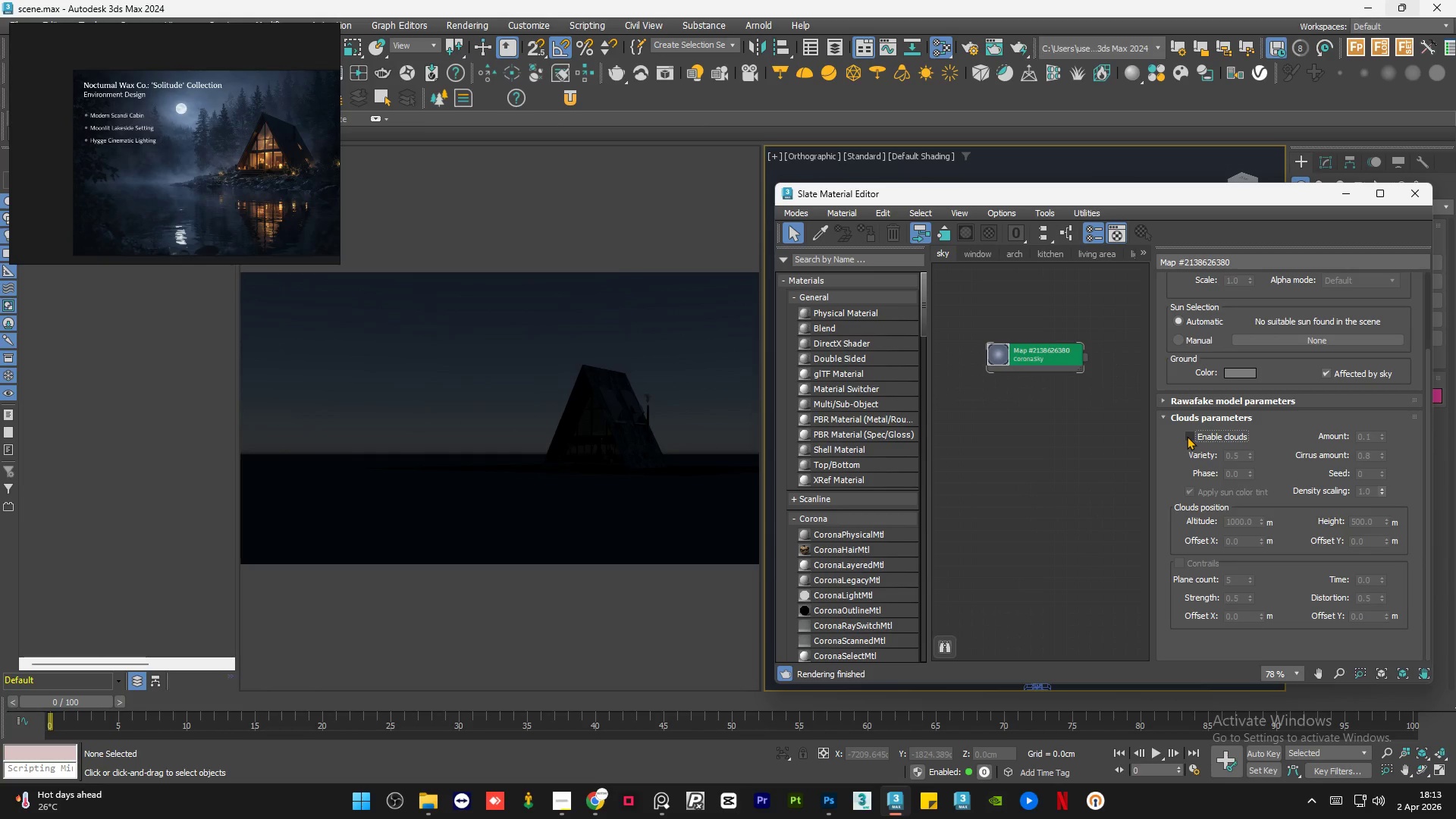 
left_click([1187, 436])
 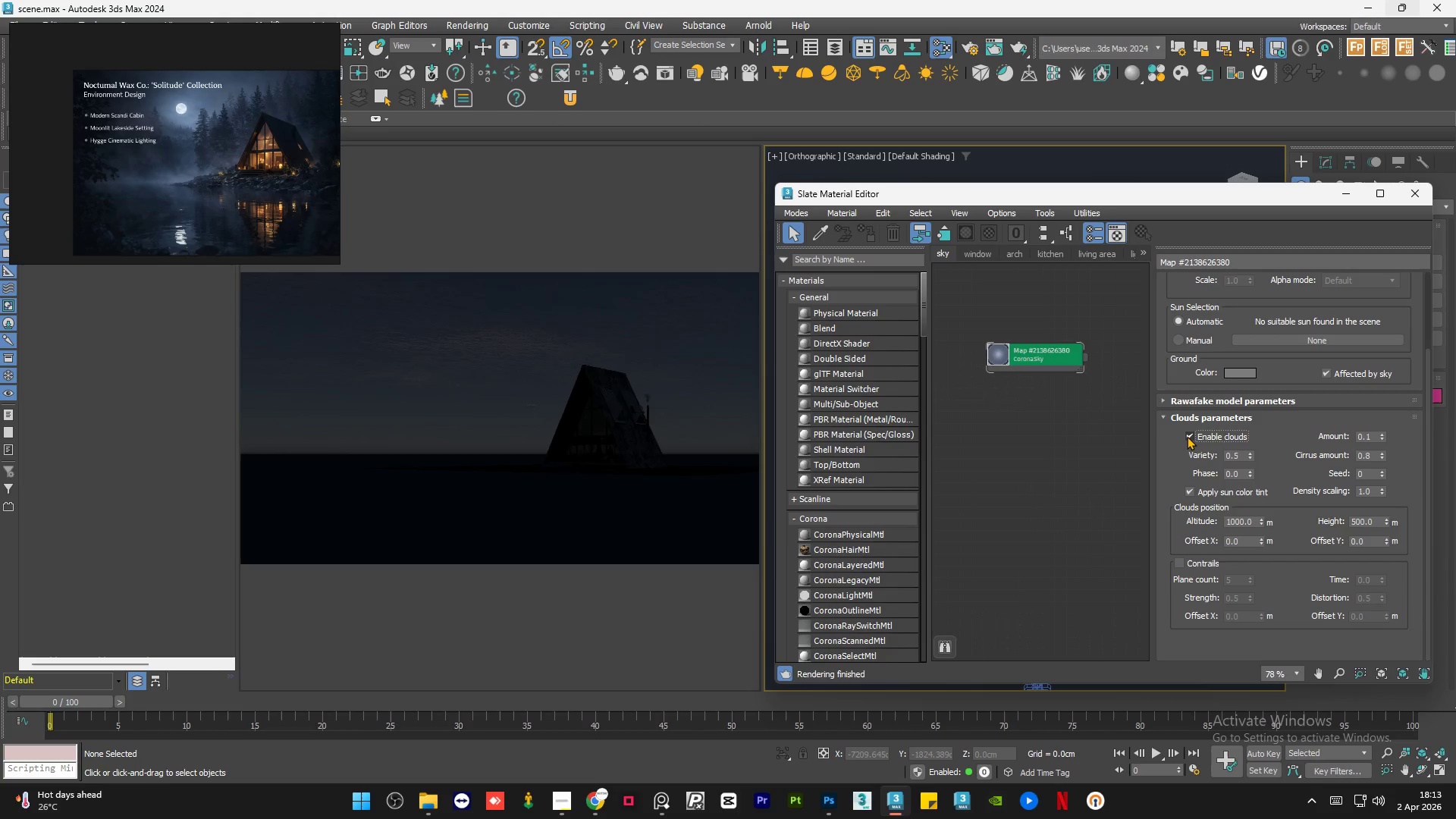 
left_click([1187, 436])
 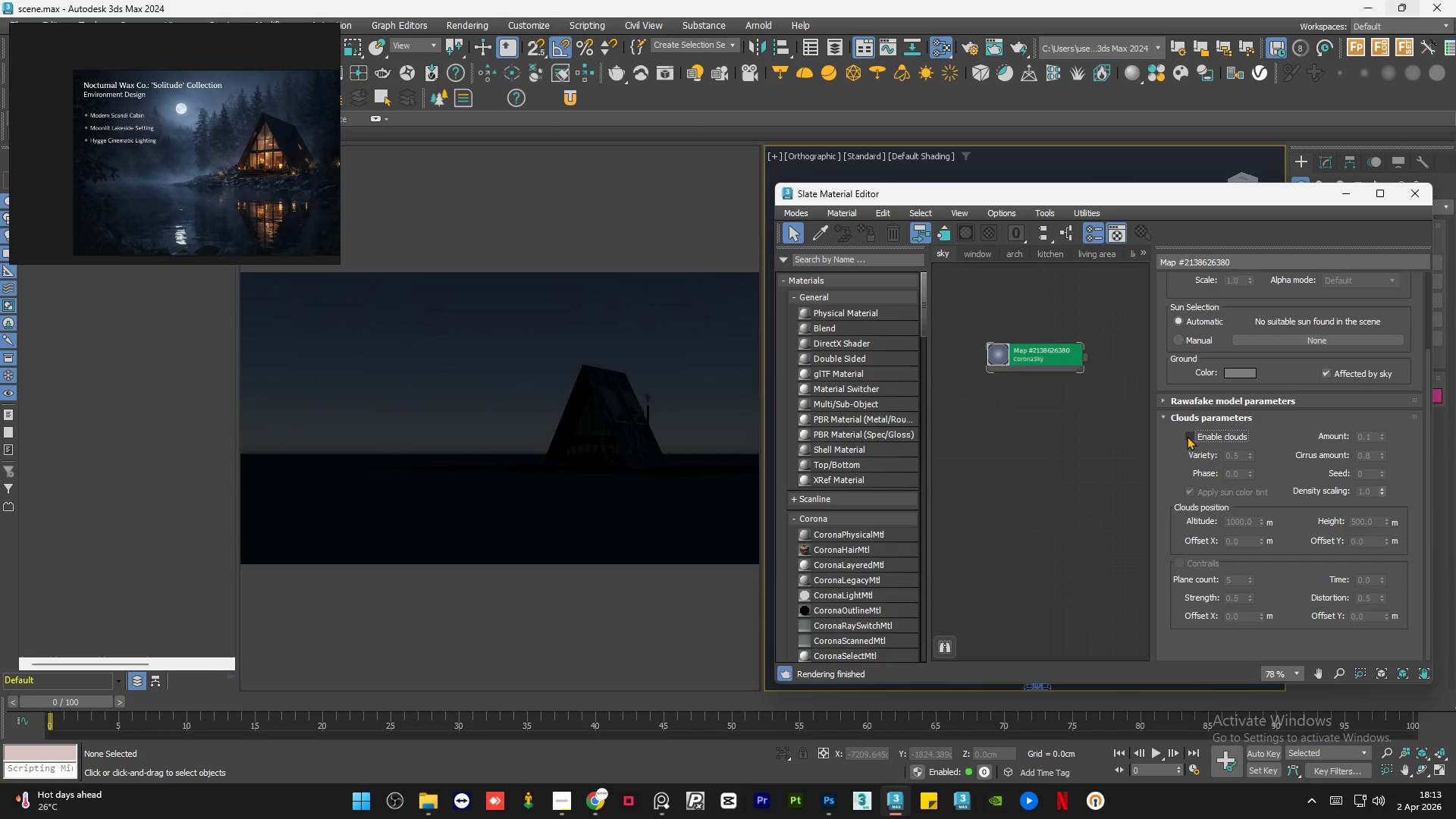 
left_click([1187, 436])
 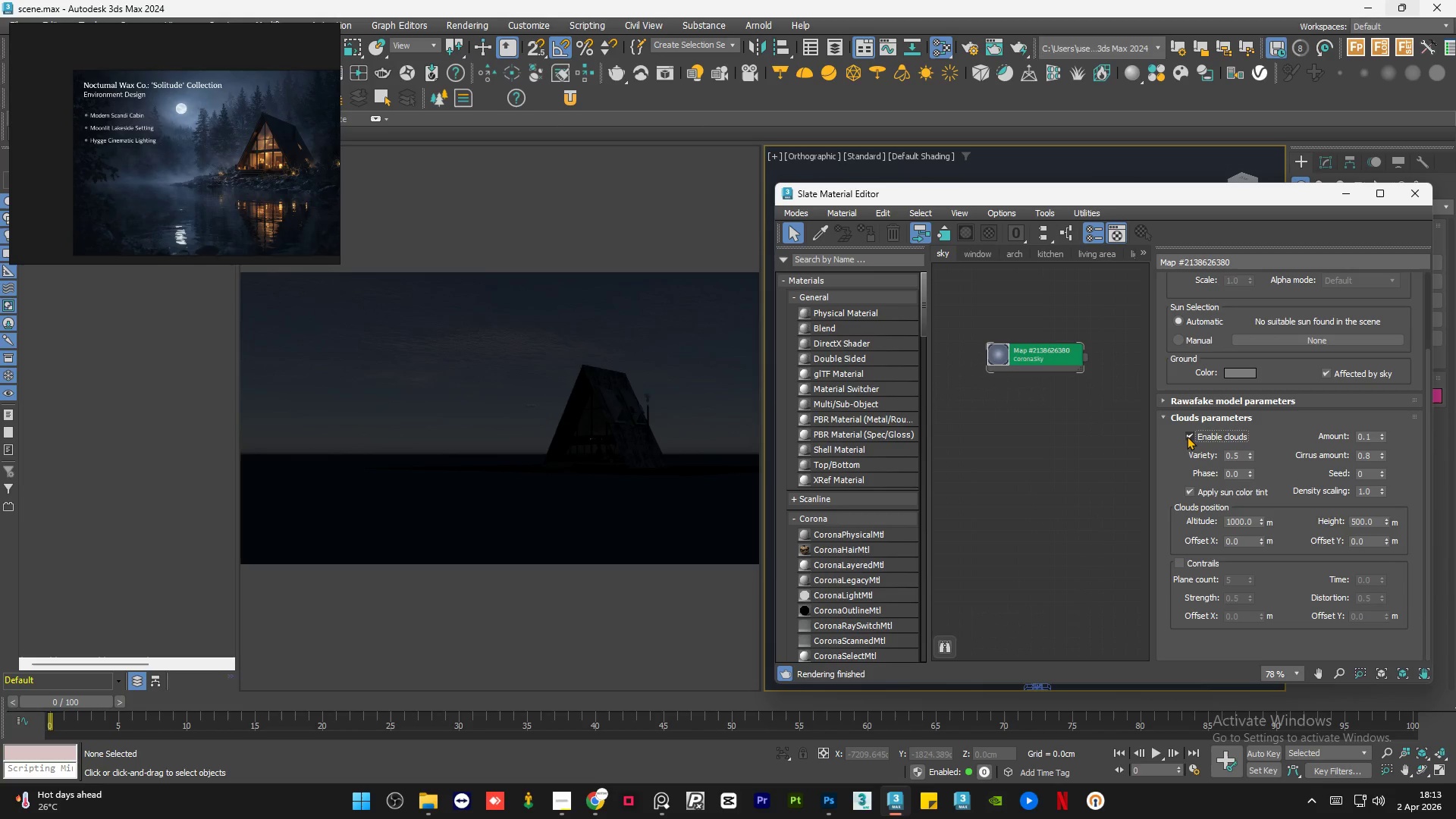 
left_click([1187, 436])
 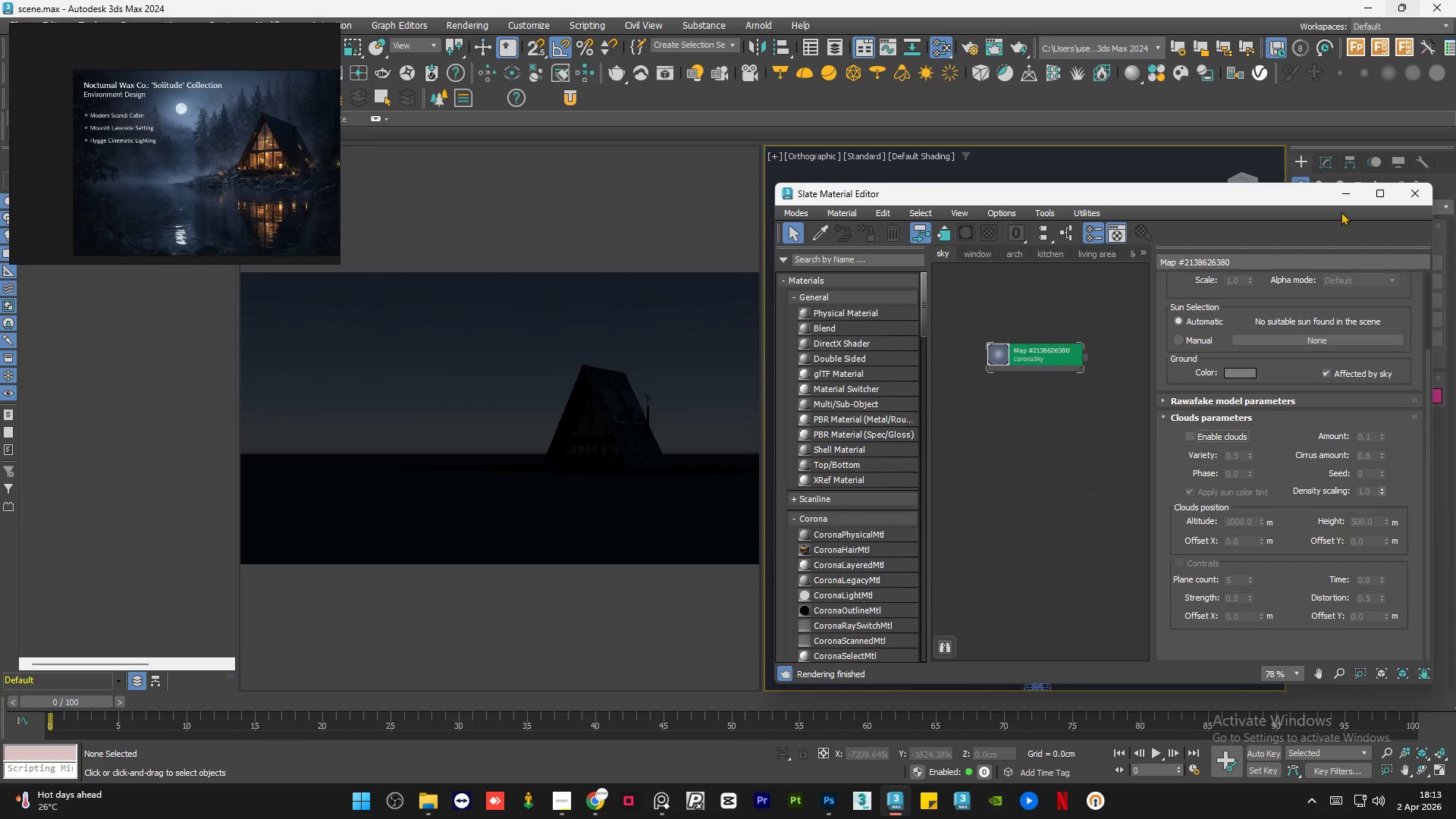 
left_click([1344, 197])
 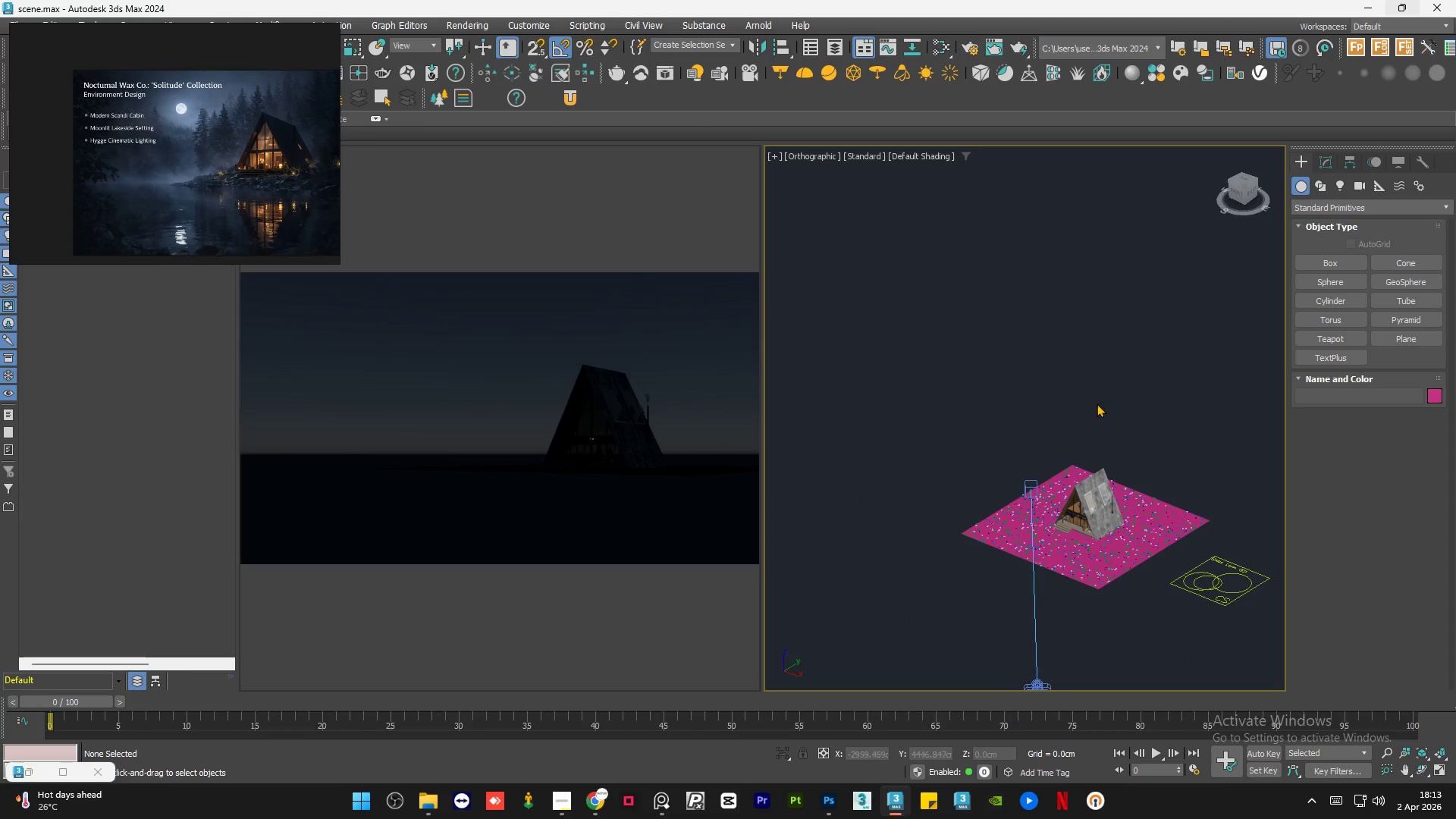 
left_click([1031, 395])
 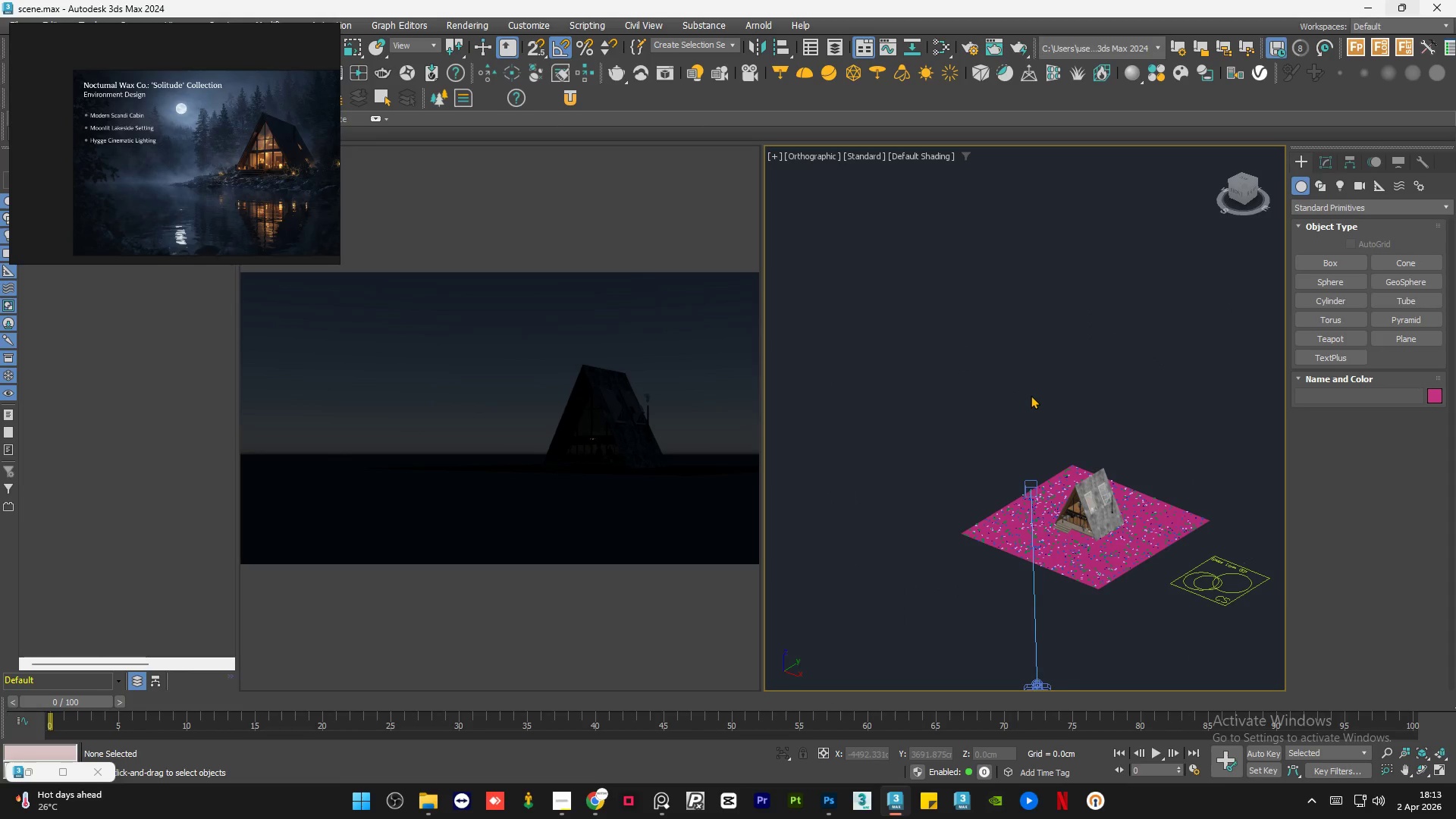 
key(Control+S)
 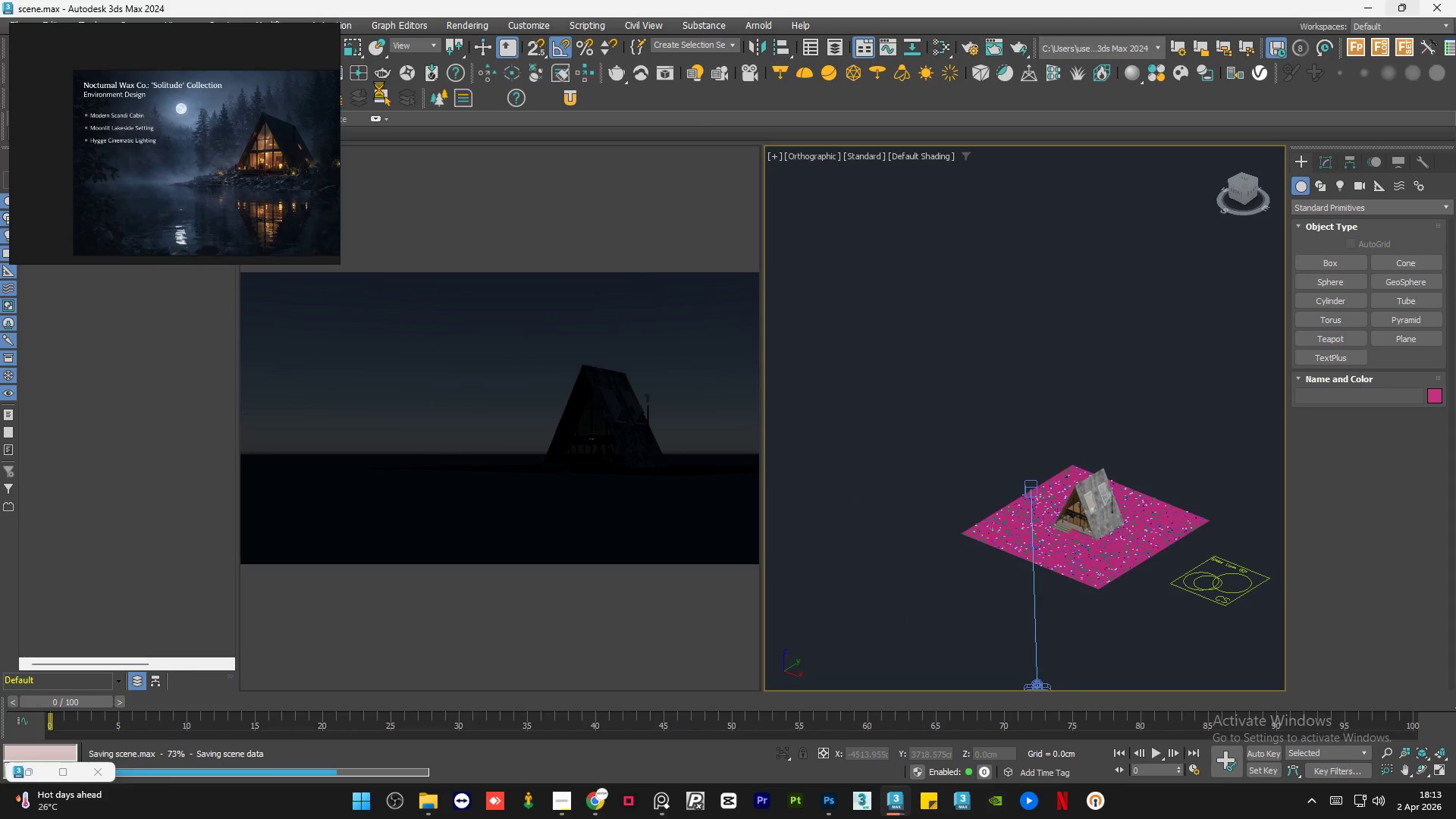 
wait(5.03)
 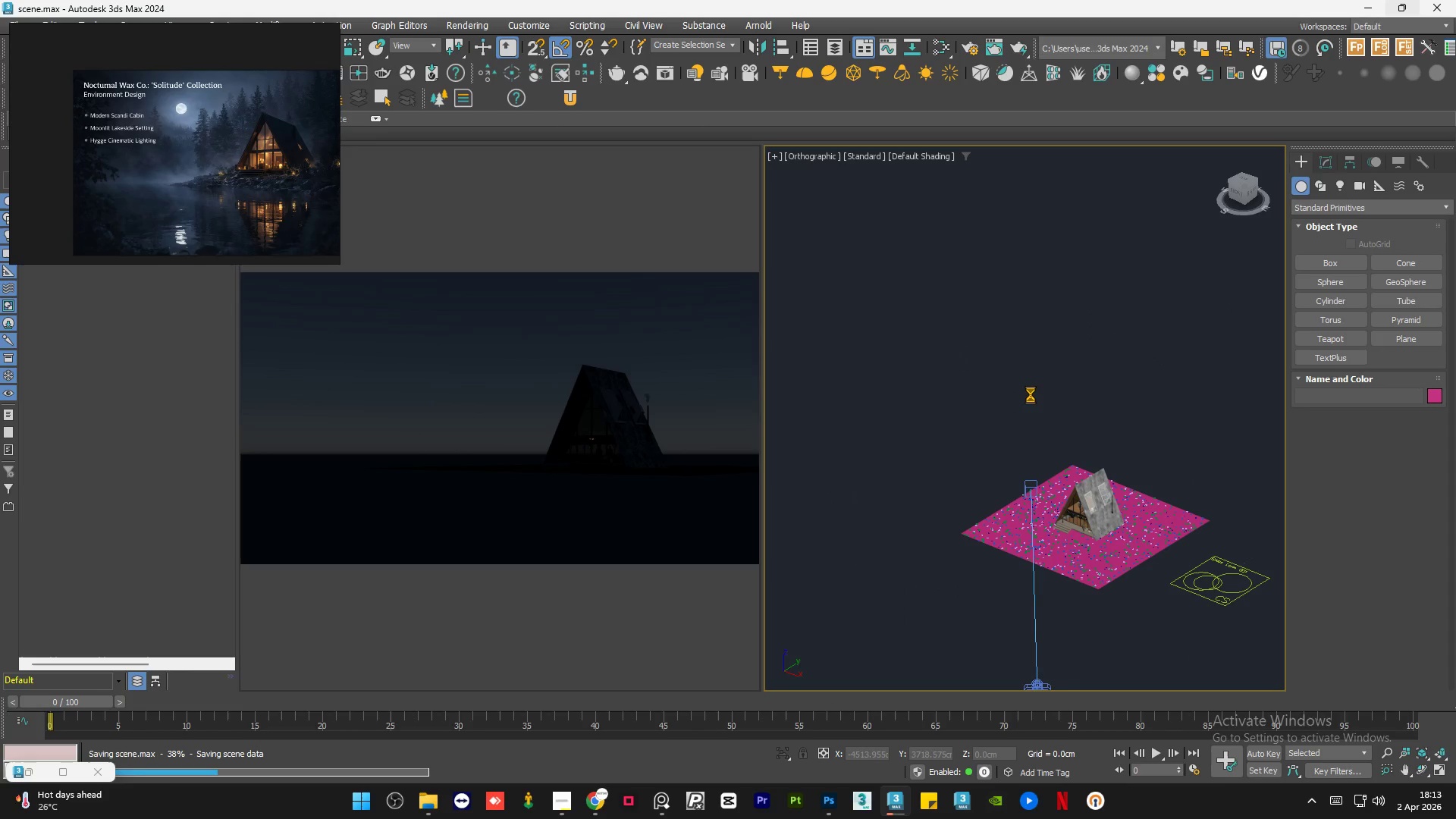 
left_click_drag(start_coordinate=[179, 23], to_coordinate=[187, 127])
 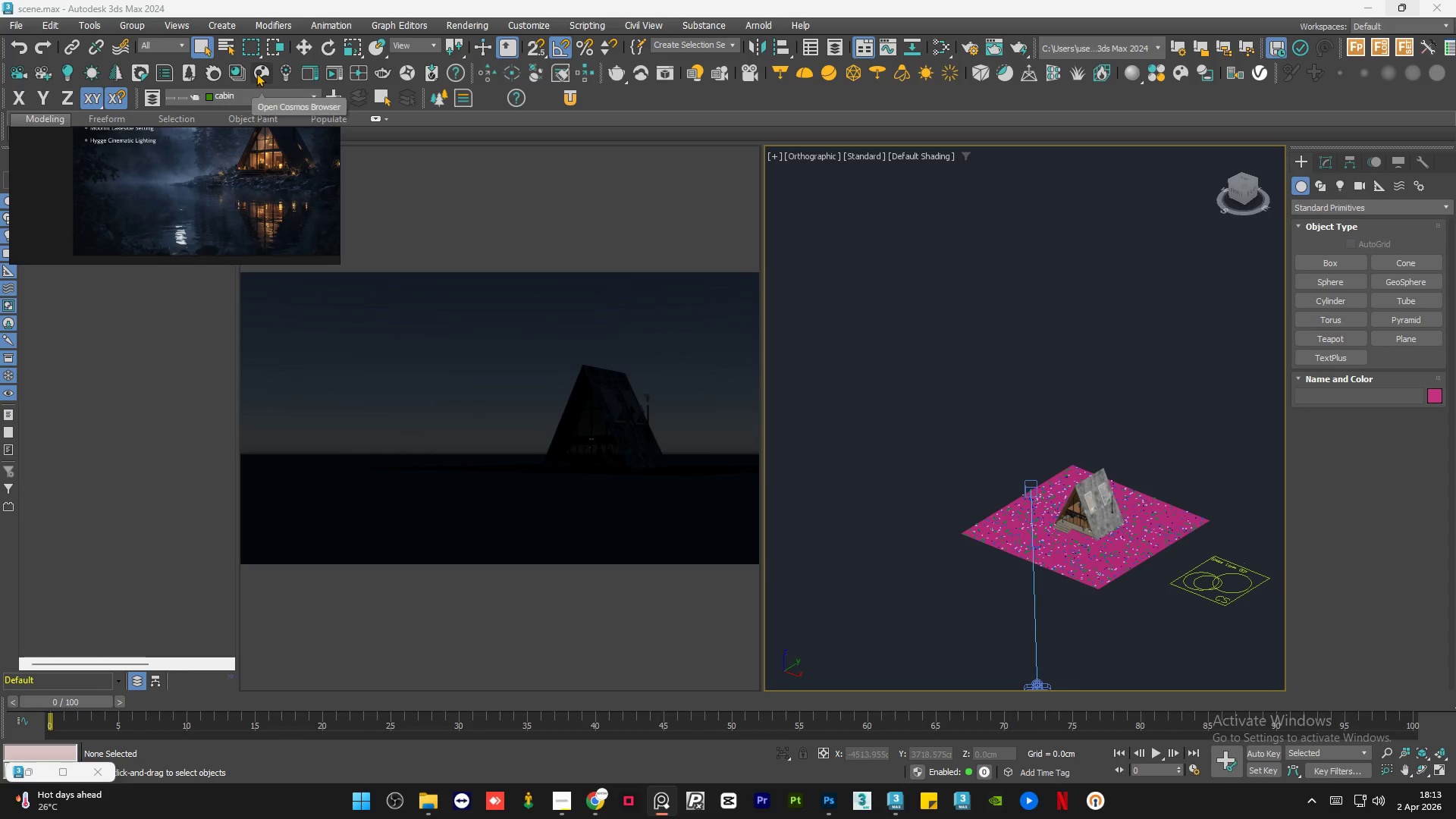 
left_click([256, 73])
 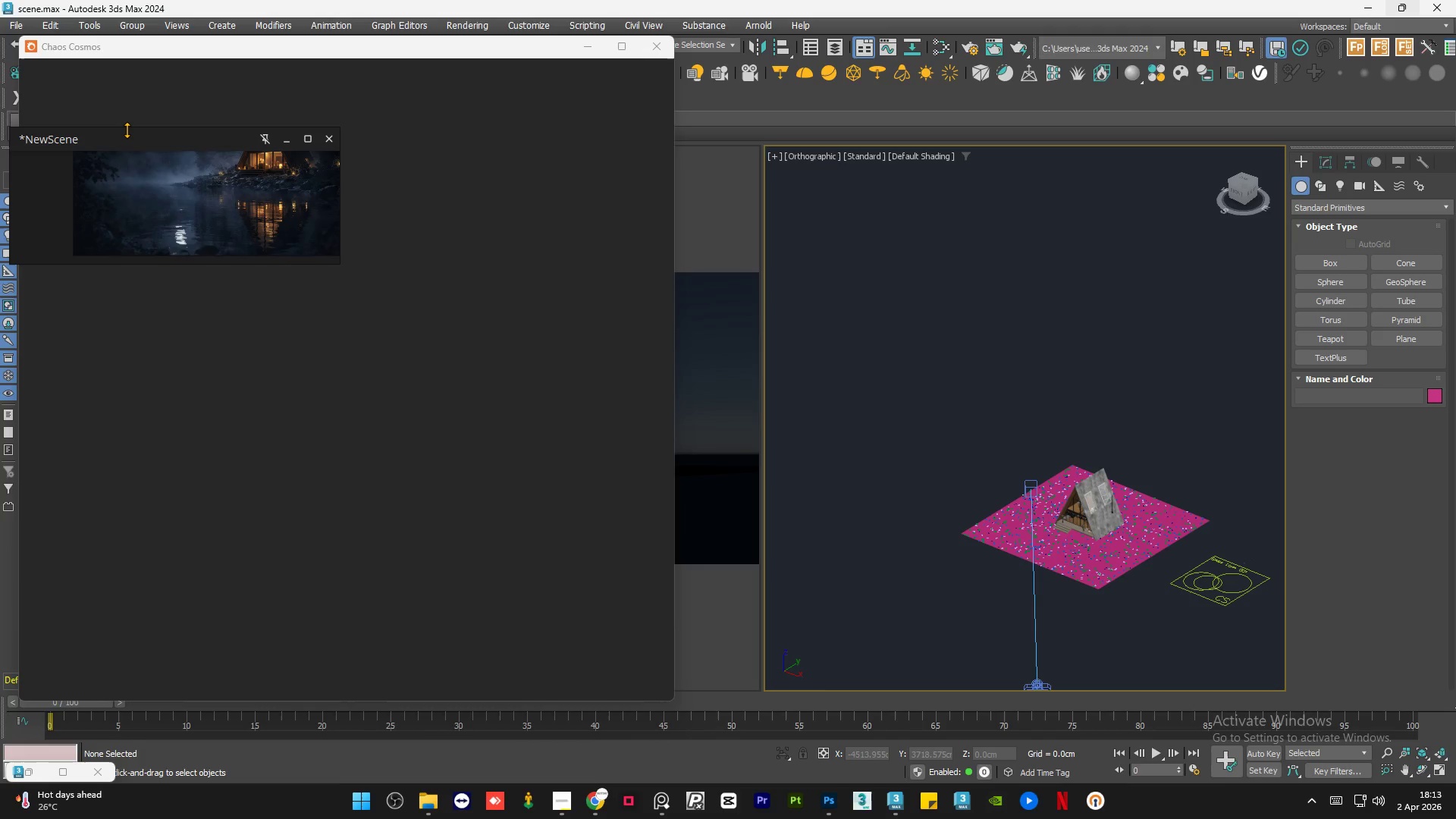 
left_click_drag(start_coordinate=[127, 130], to_coordinate=[139, 63])
 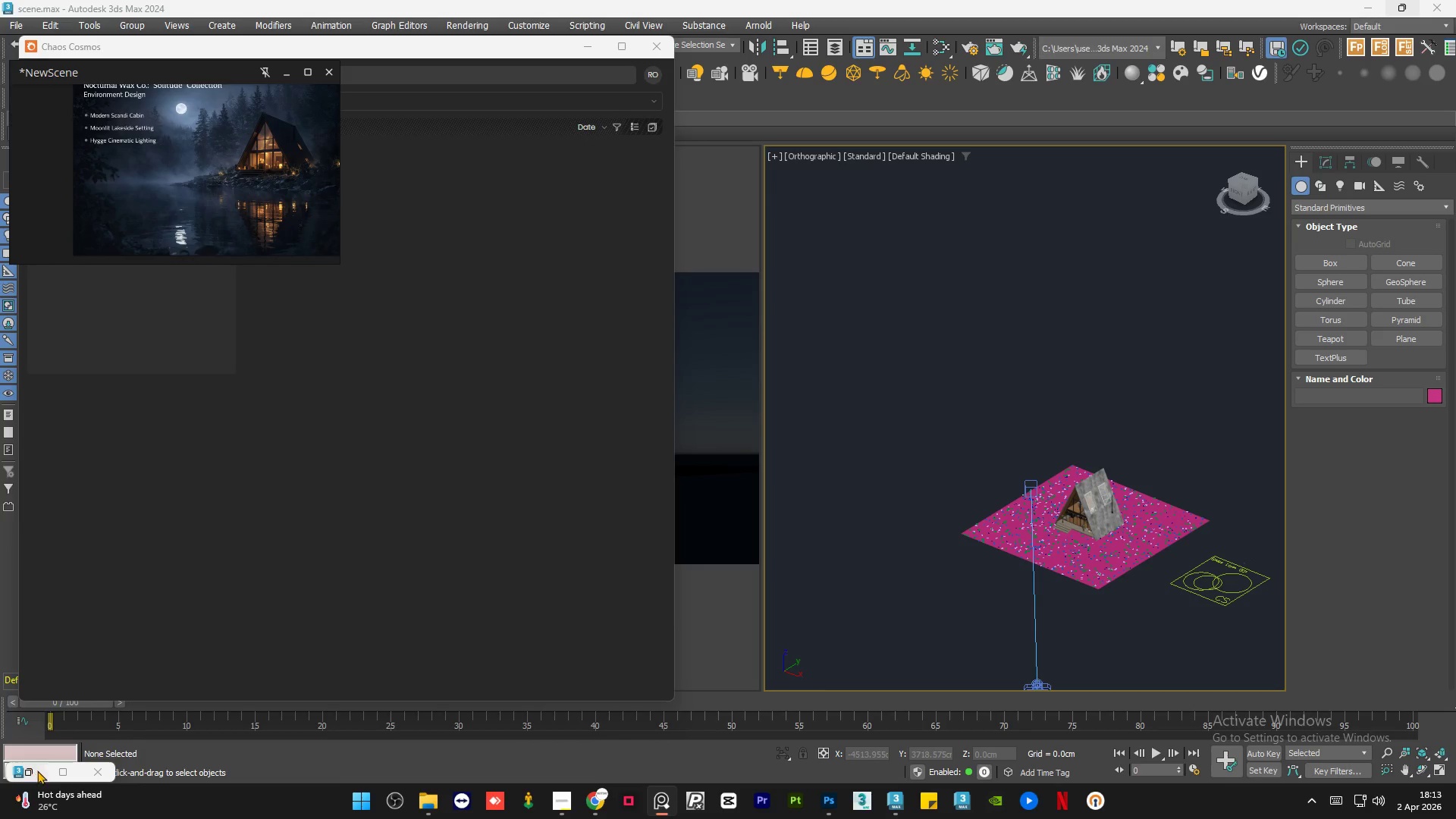 
left_click([39, 775])
 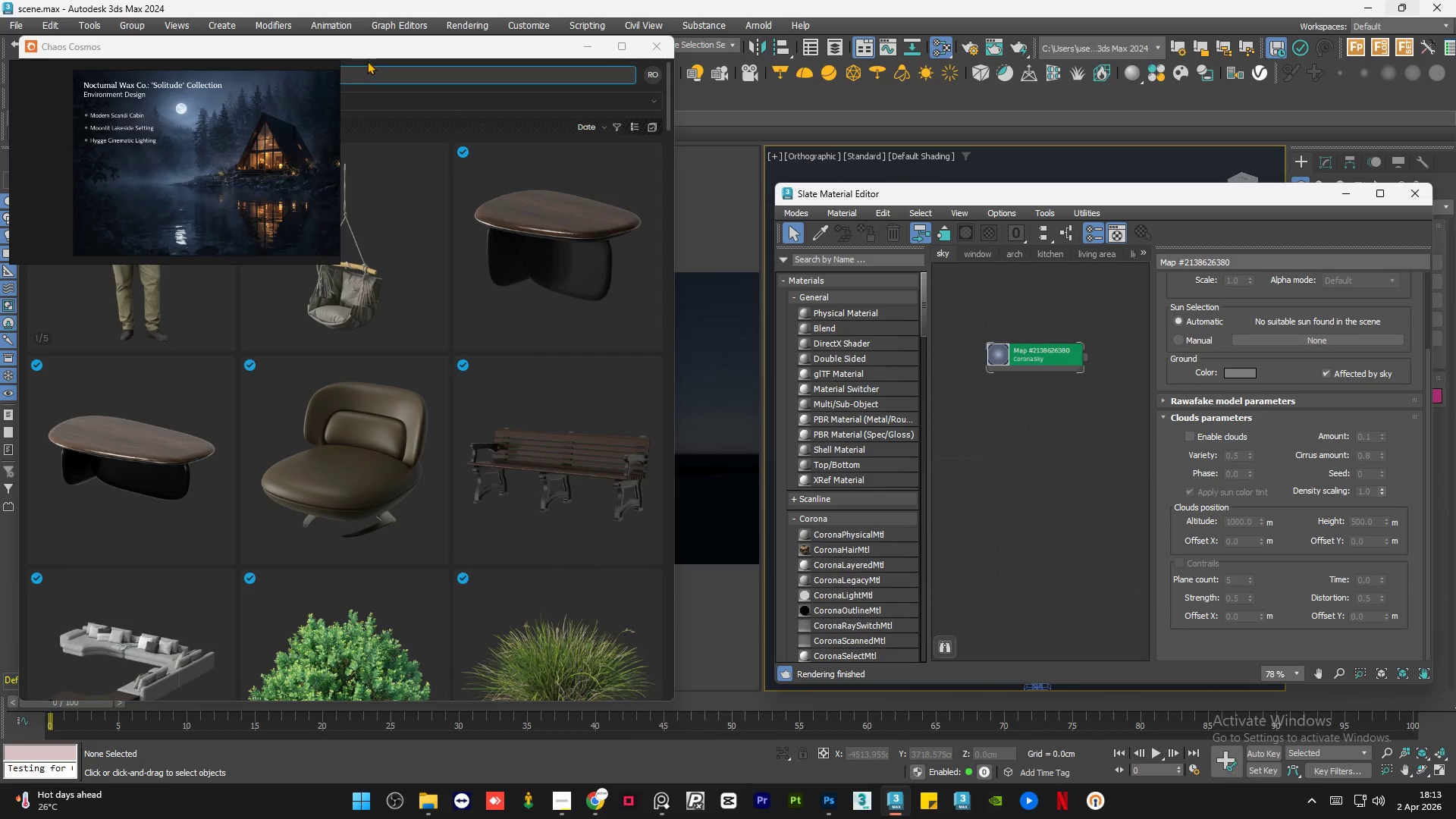 
left_click_drag(start_coordinate=[378, 46], to_coordinate=[758, 46])
 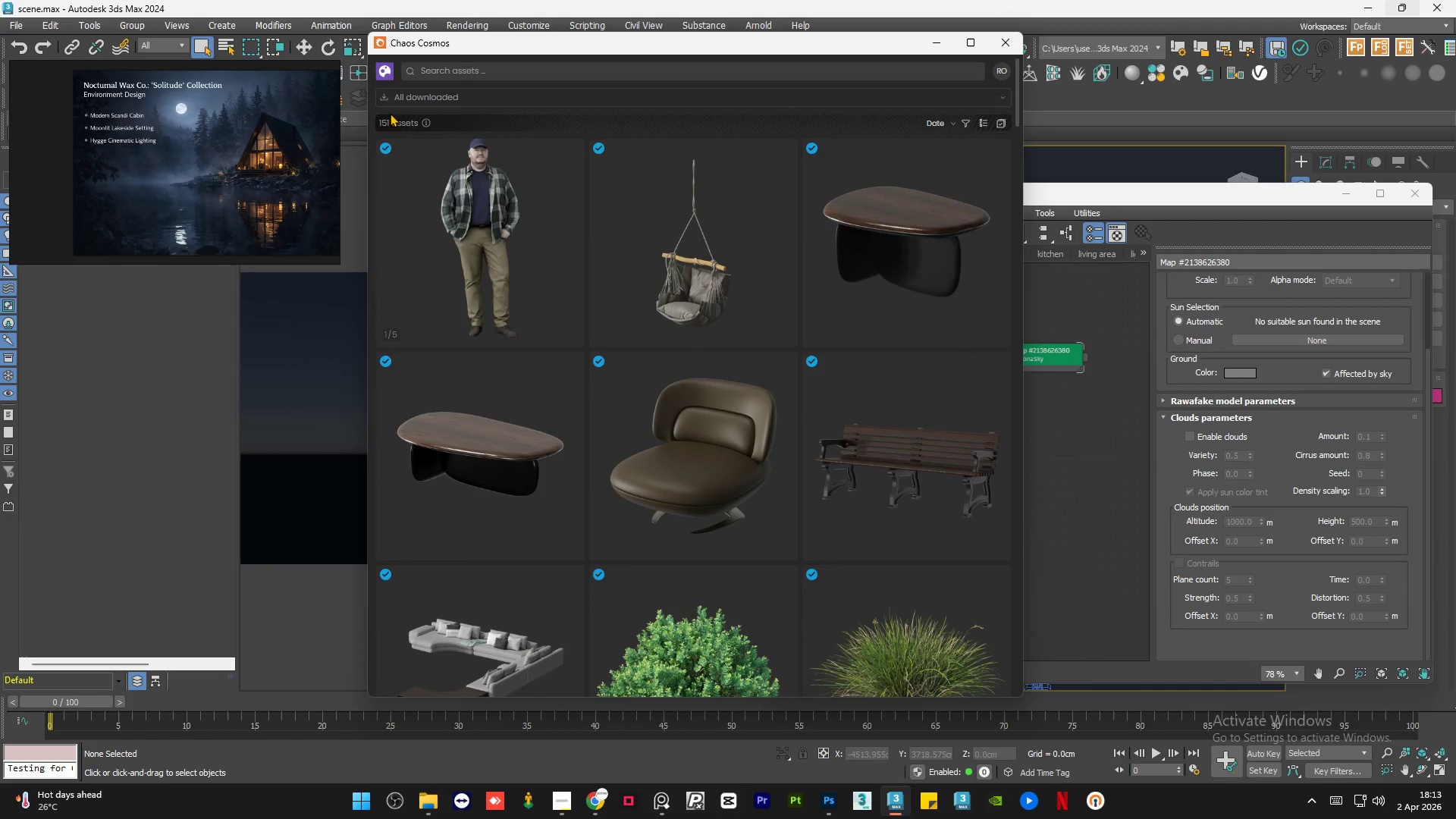 
left_click([388, 102])
 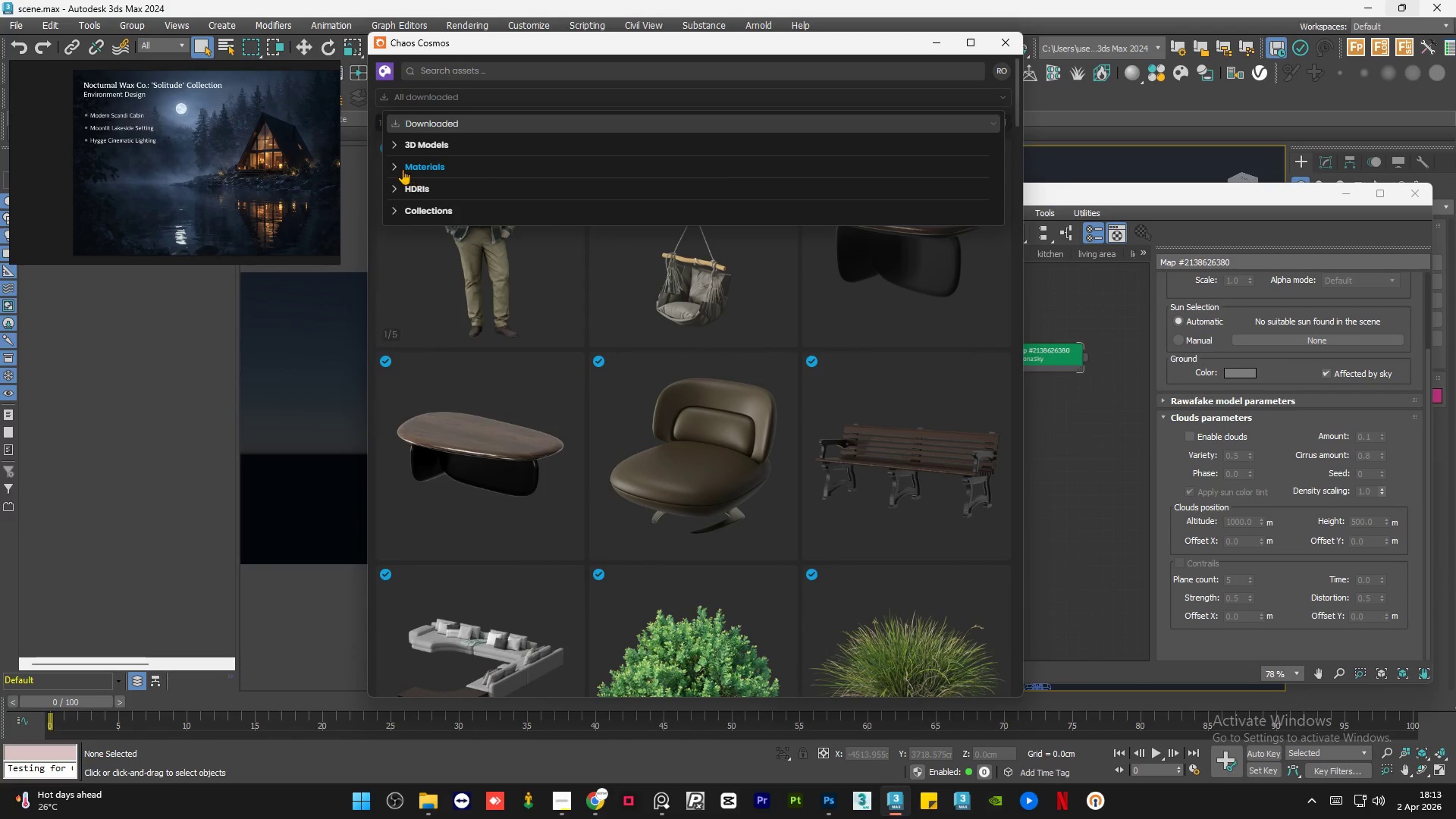 
left_click([393, 187])
 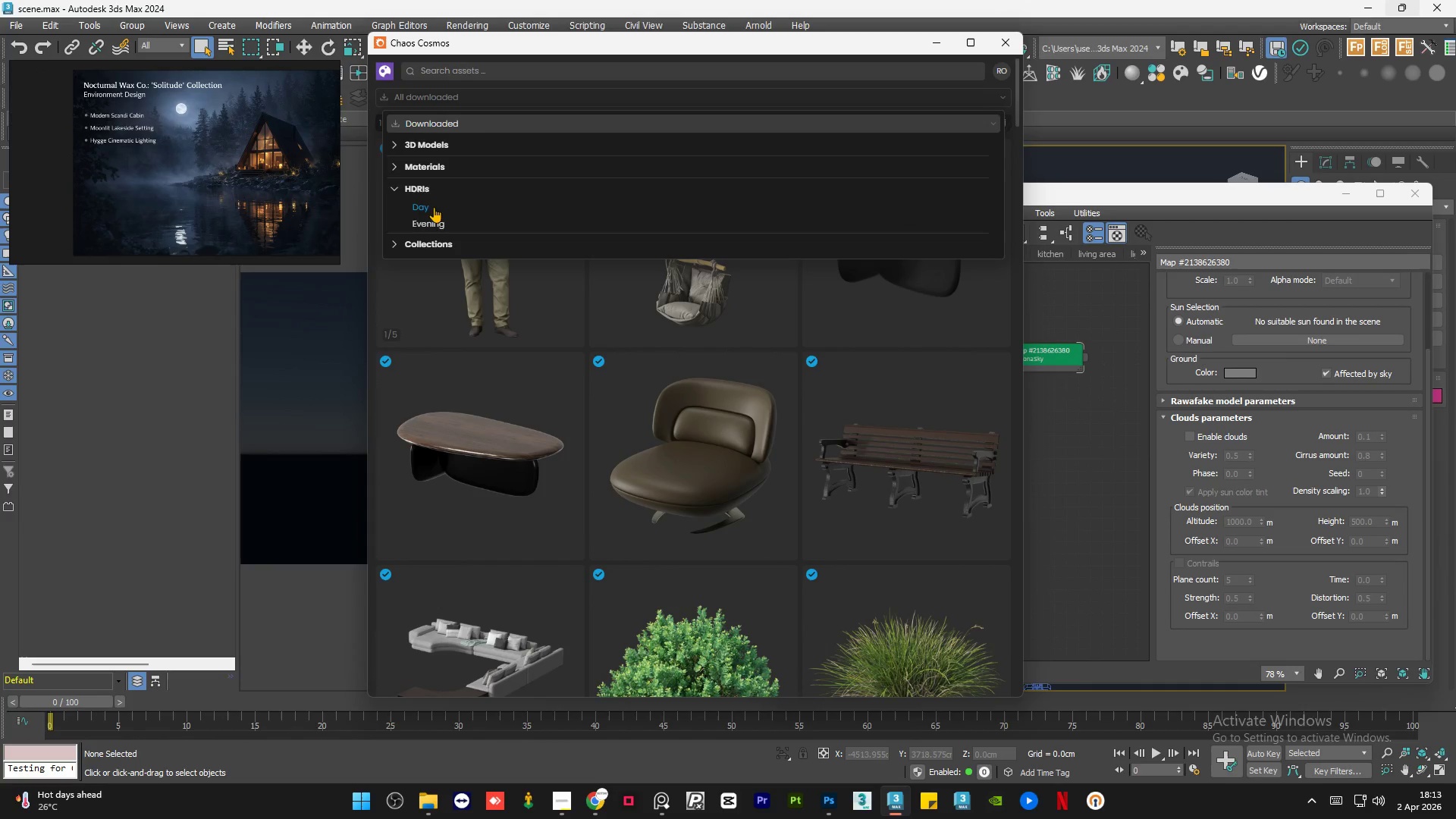 
left_click([445, 220])
 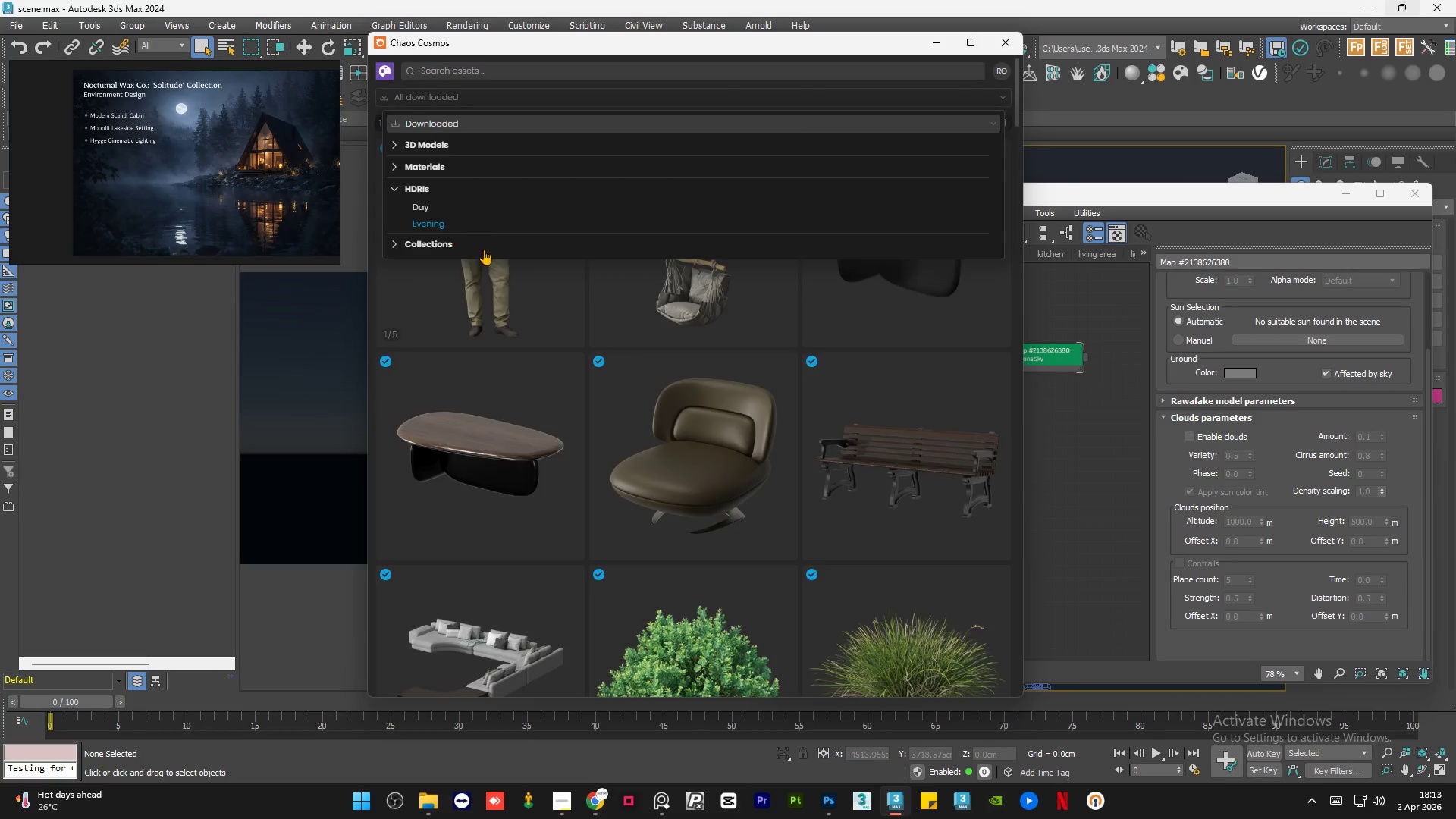 
mouse_move([601, 298])
 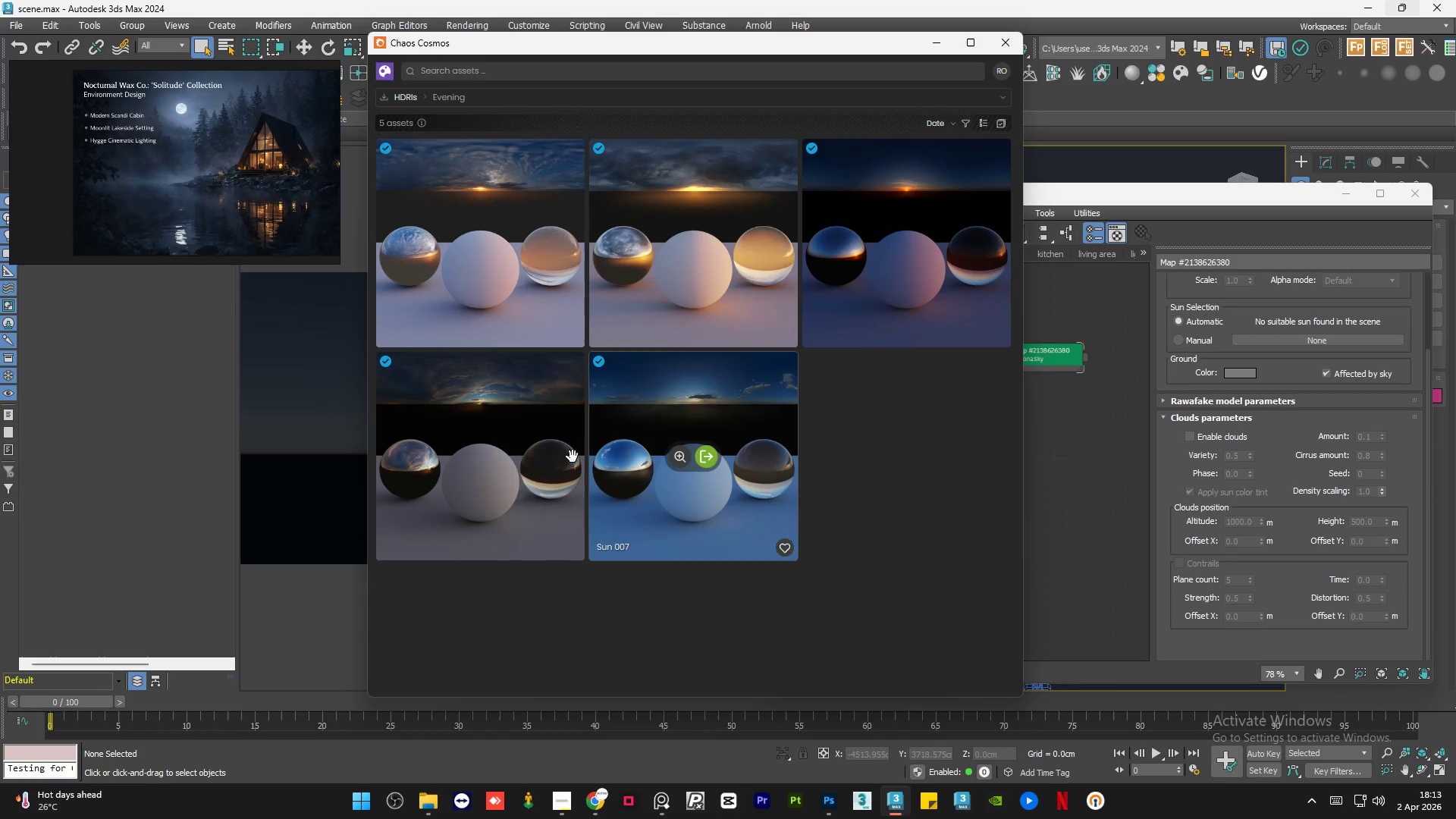 
left_click([870, 512])
 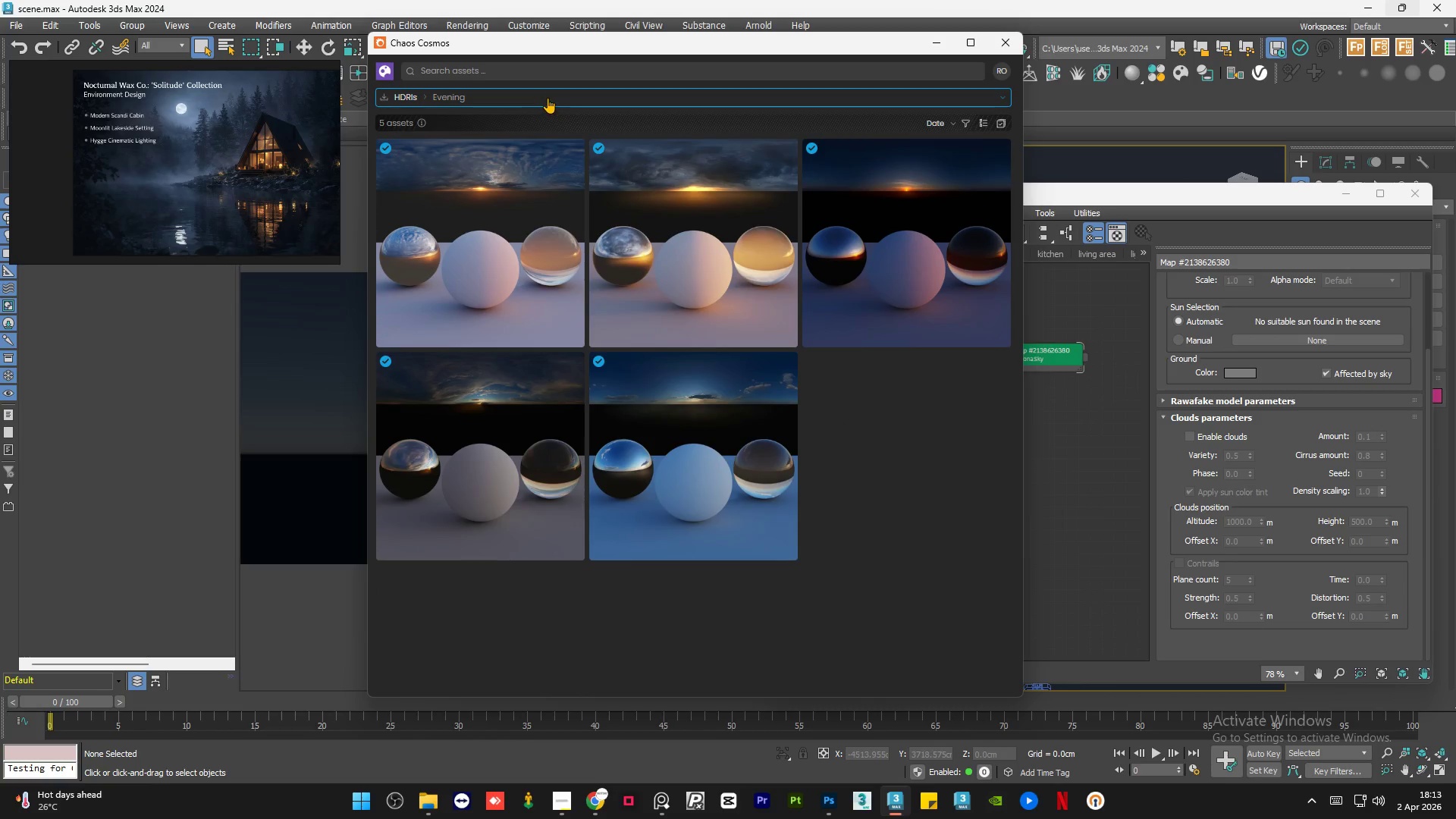 
left_click([559, 68])
 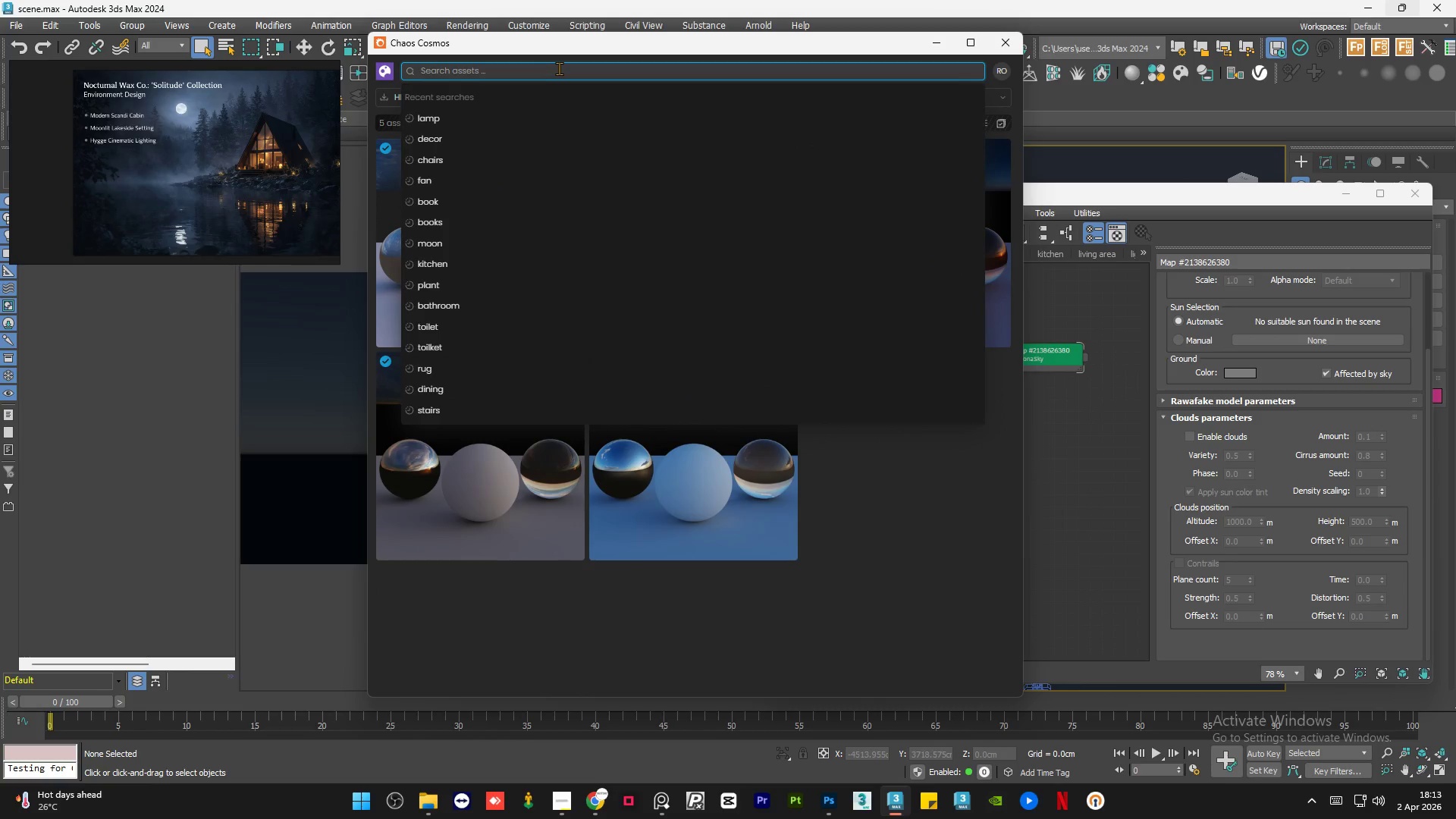 
type(night)
 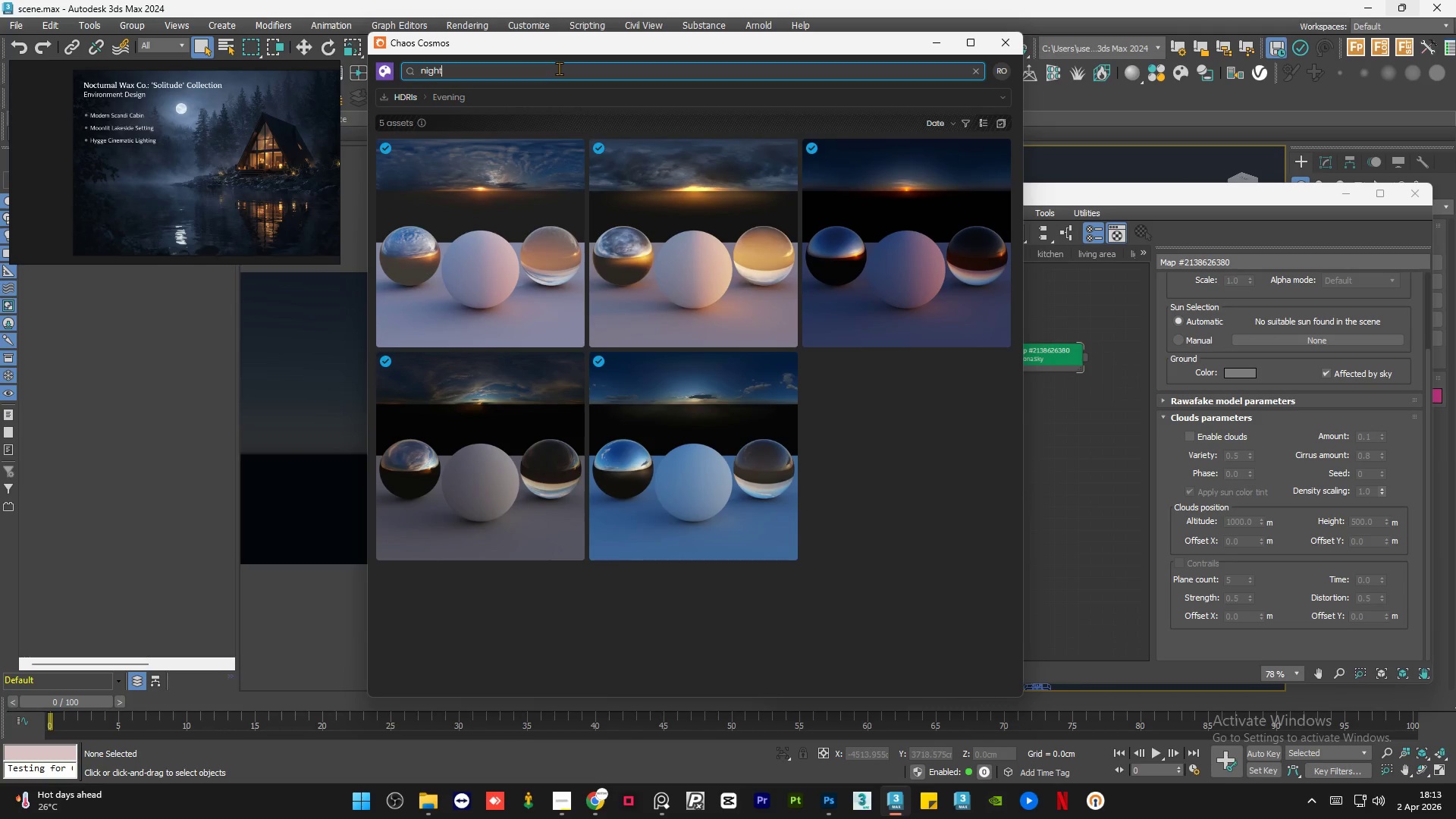 
key(Enter)
 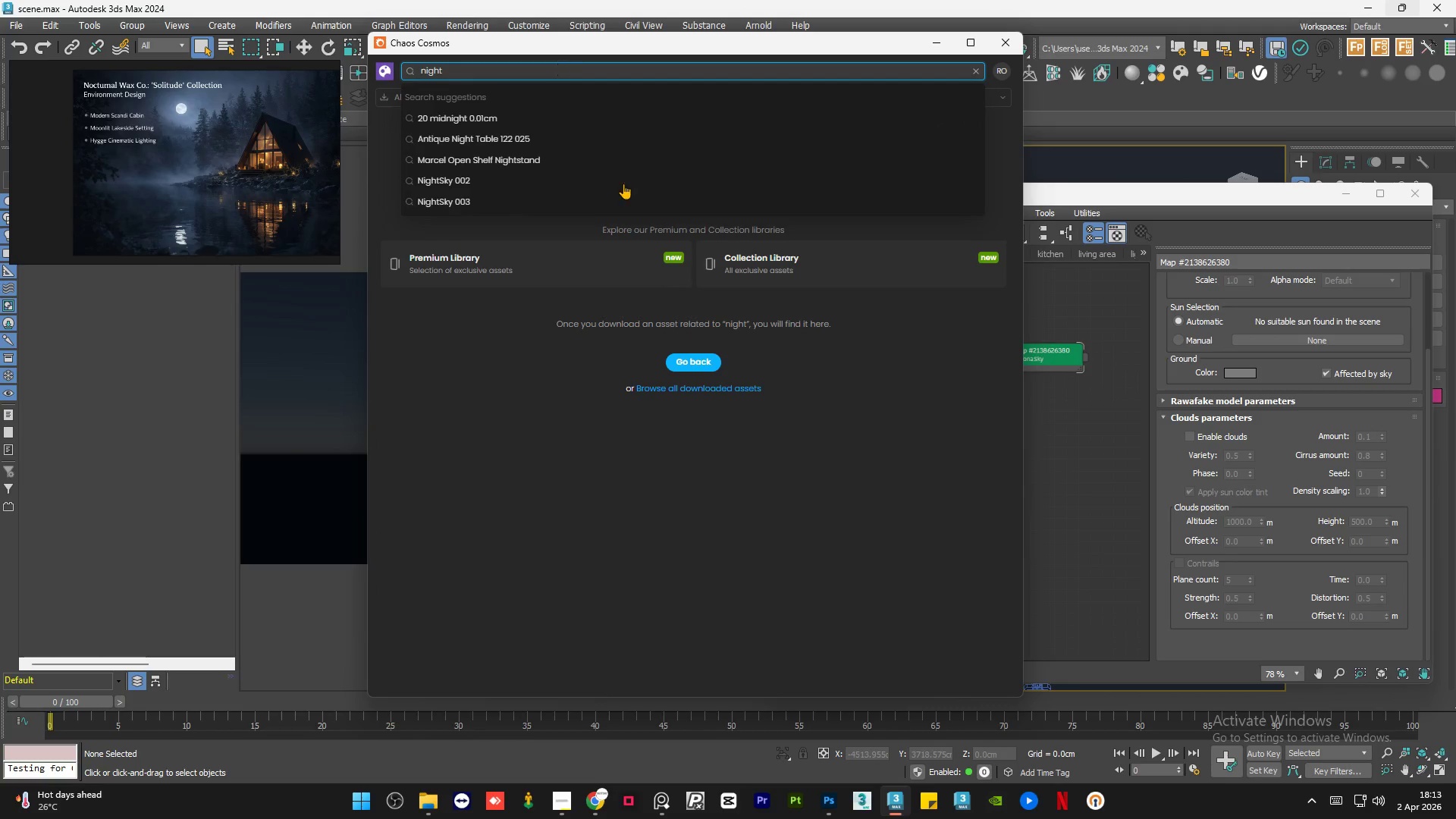 
left_click([695, 533])
 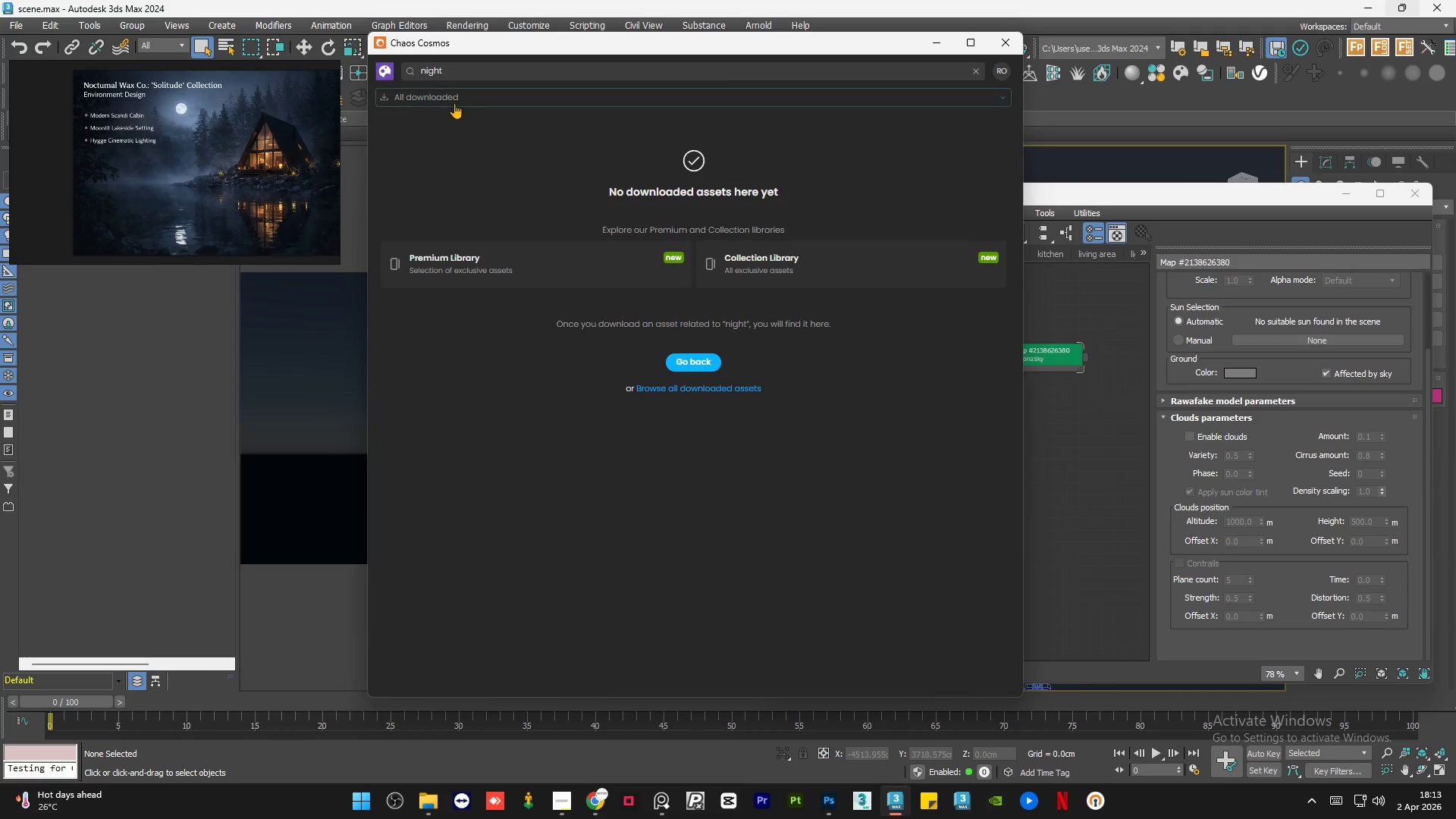 
left_click([397, 95])
 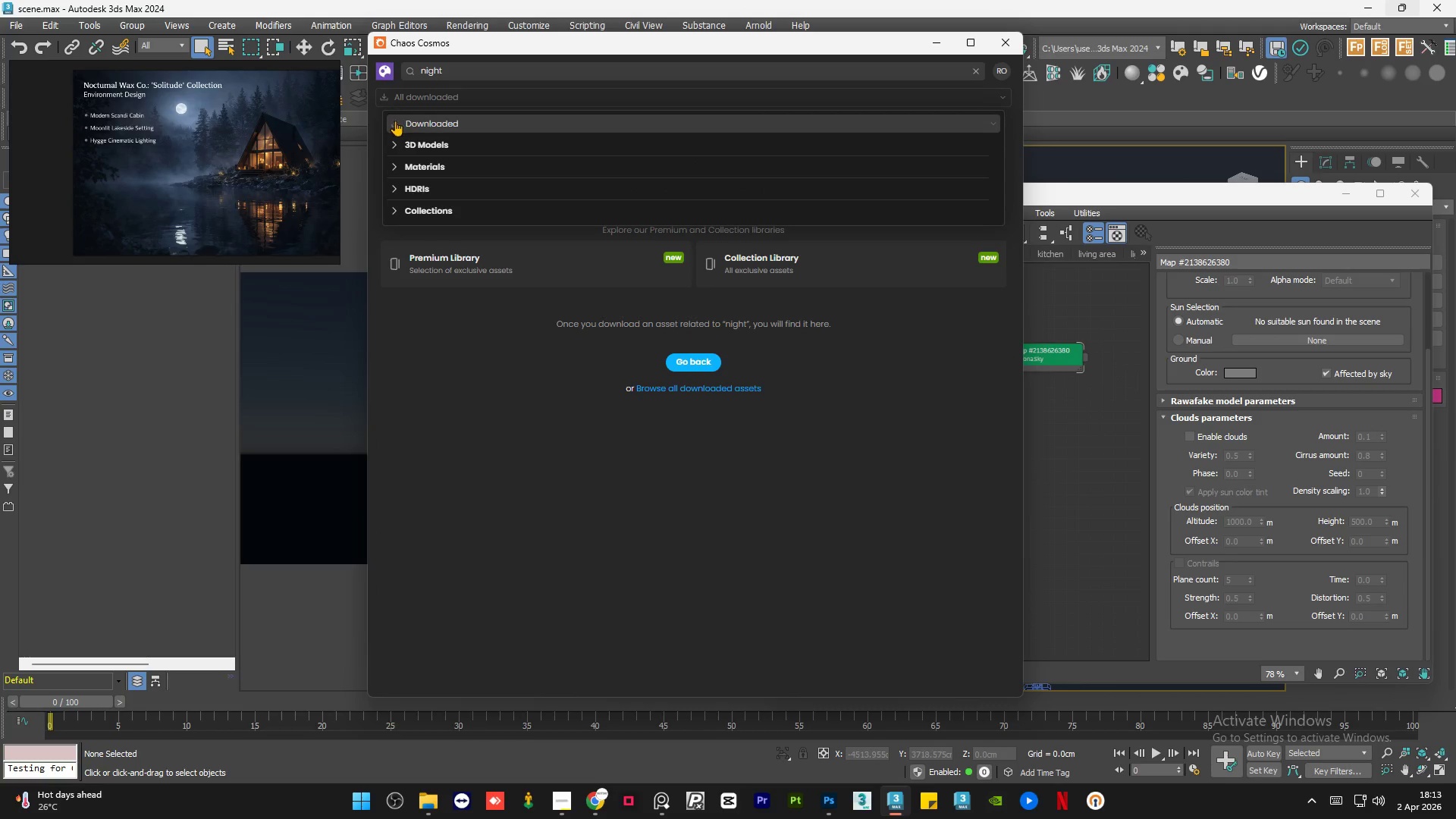 
left_click([397, 124])
 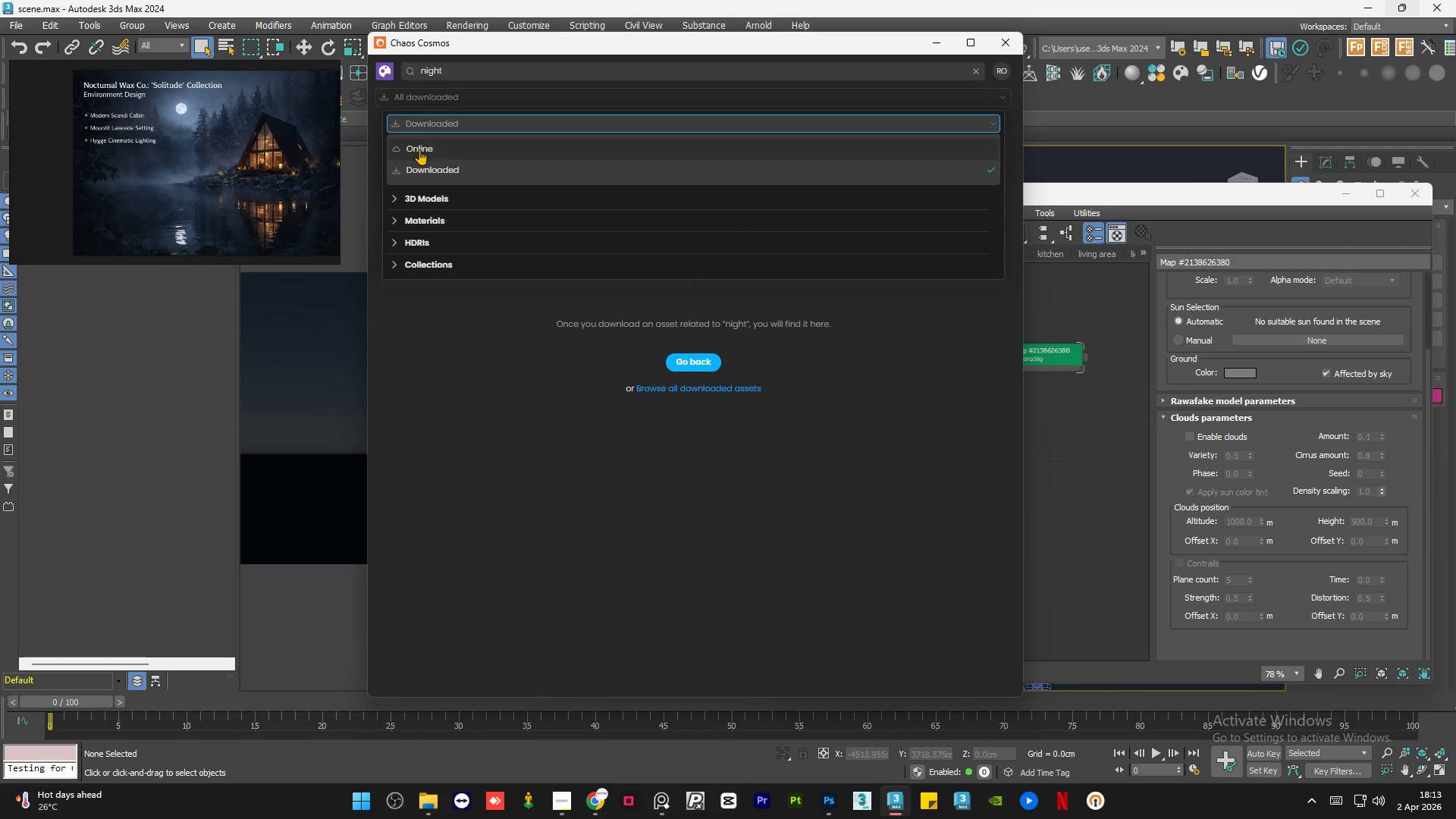 
left_click([419, 149])
 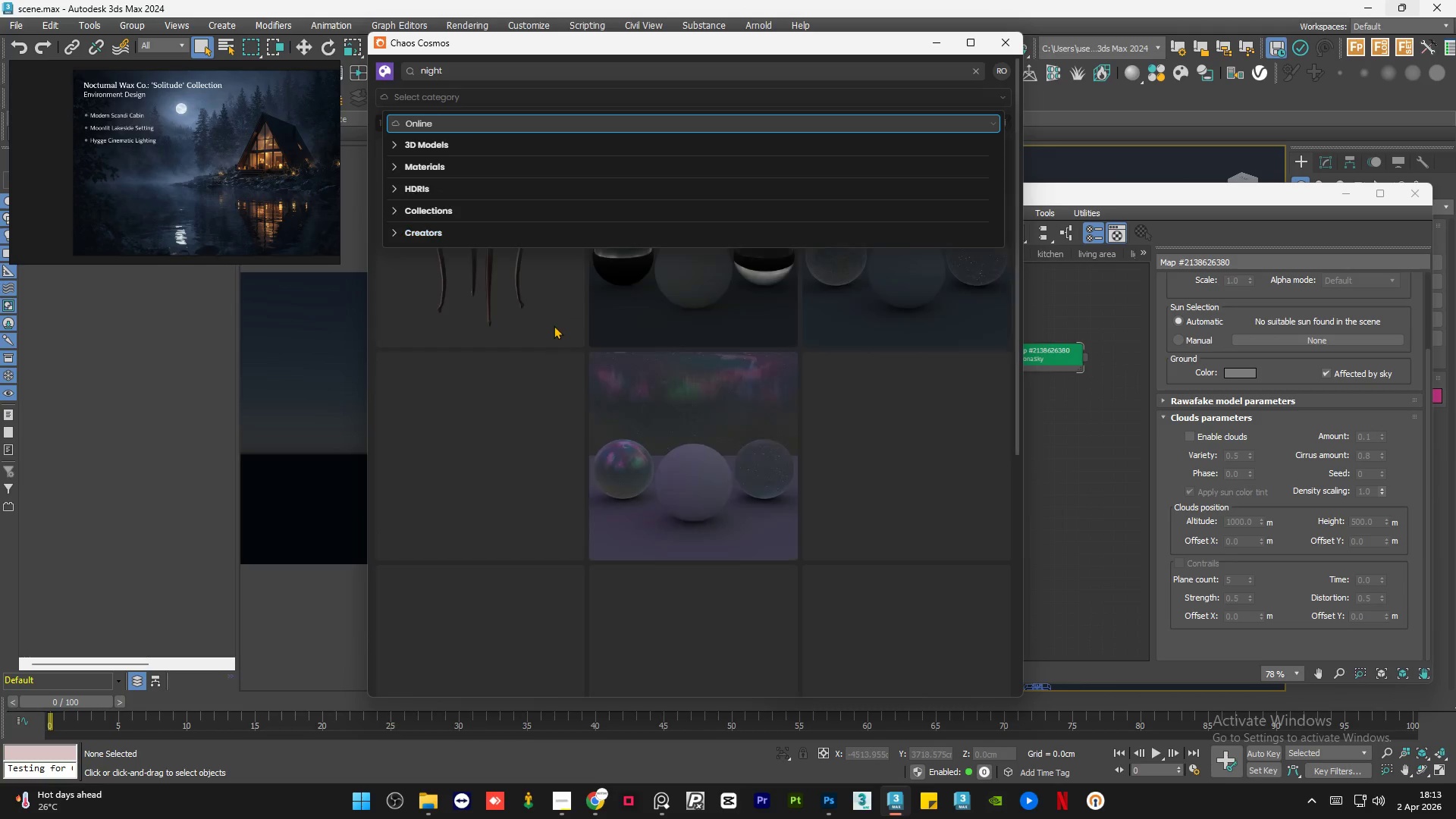 
left_click([511, 292])
 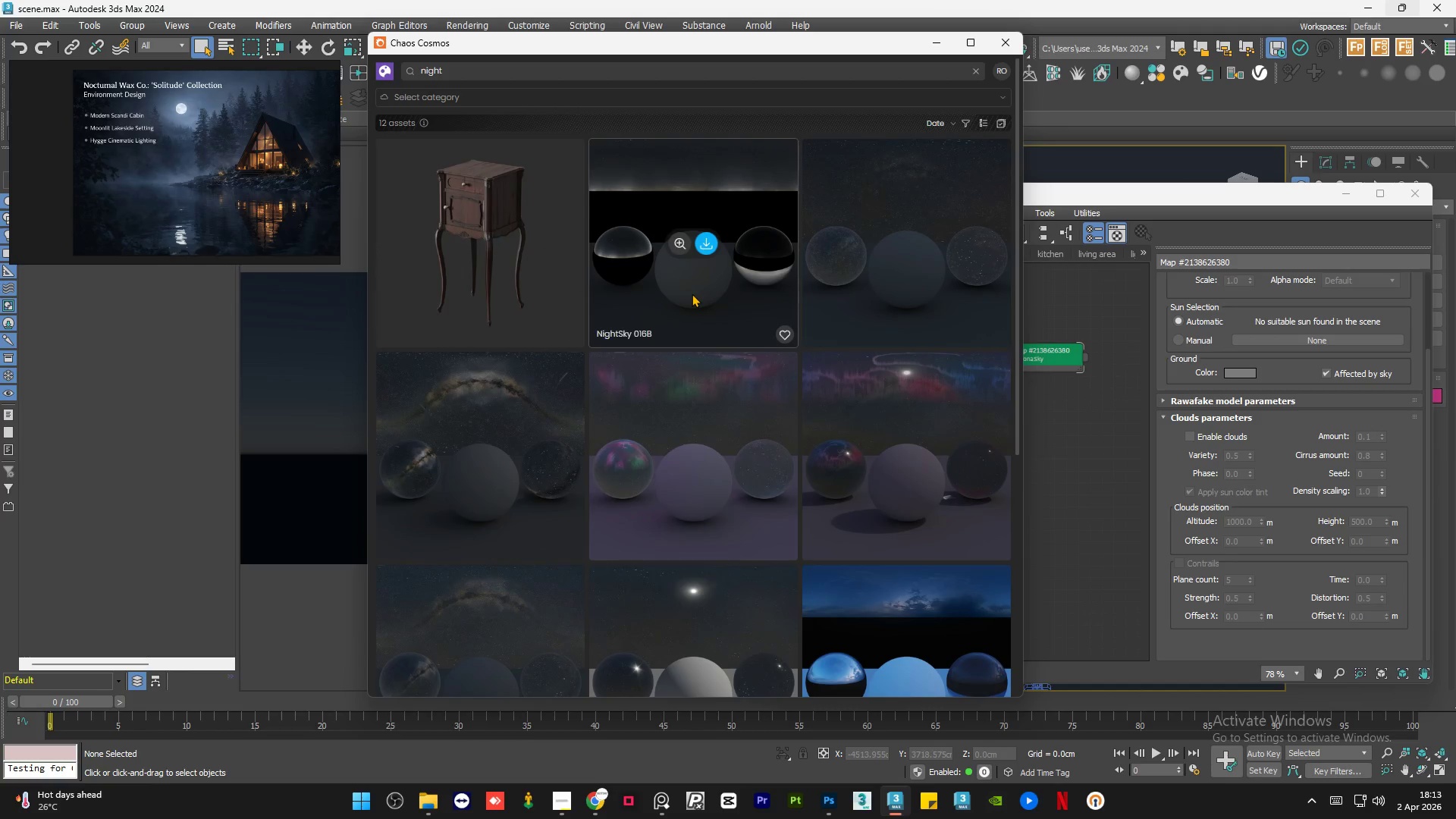 
mouse_move([852, 305])
 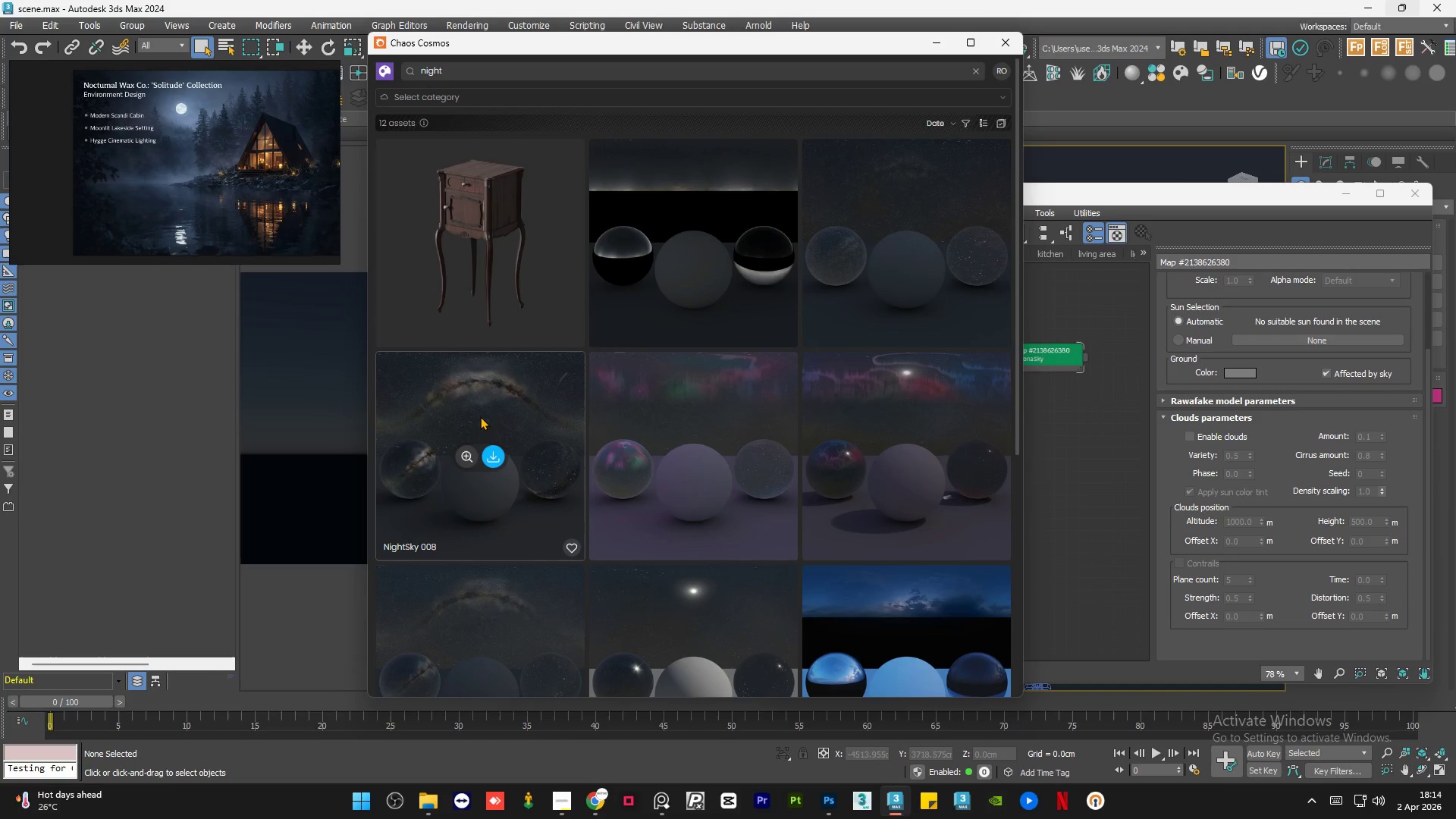 
left_click([495, 460])
 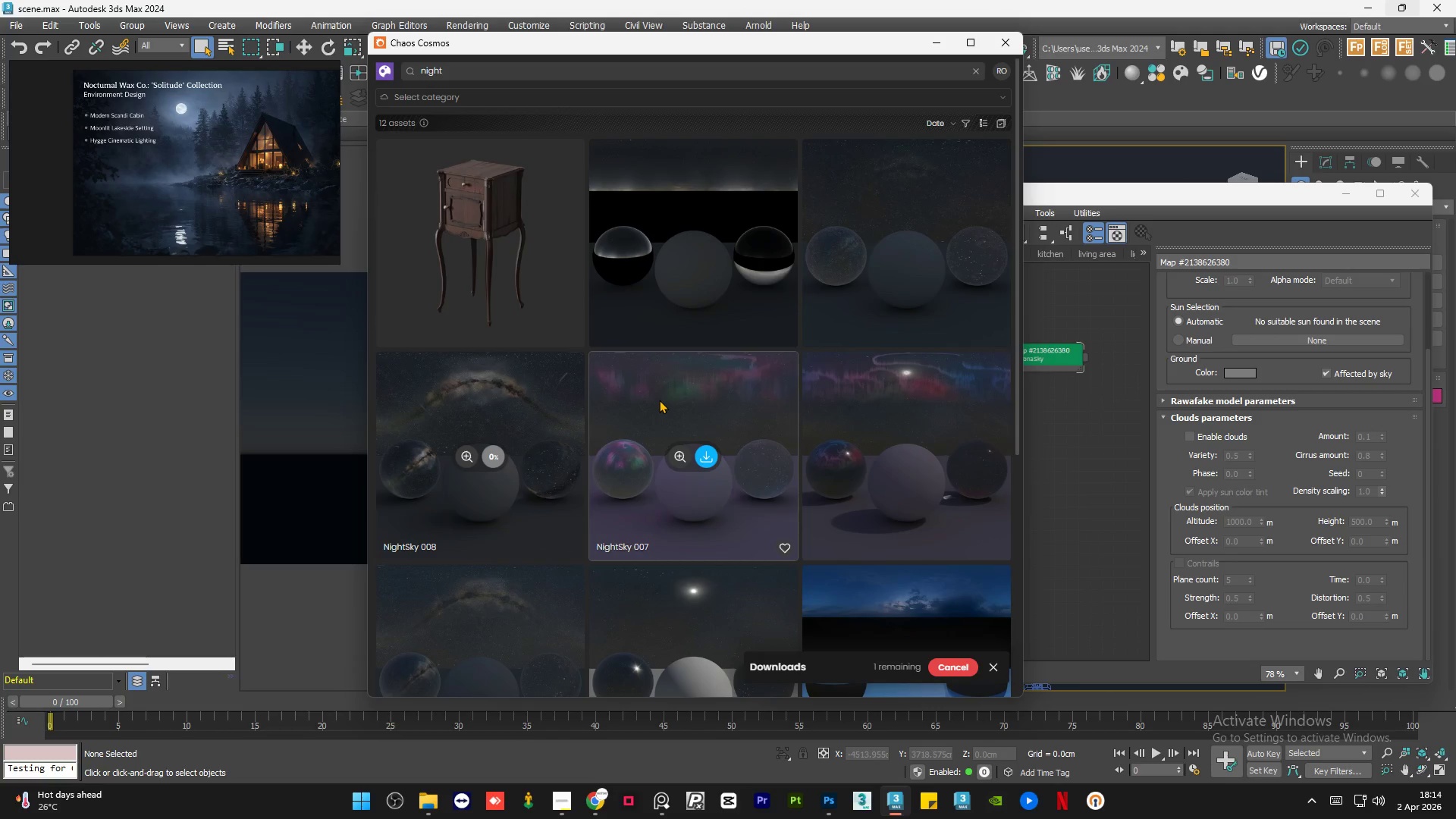 
scroll: coordinate [704, 398], scroll_direction: down, amount: 8.0
 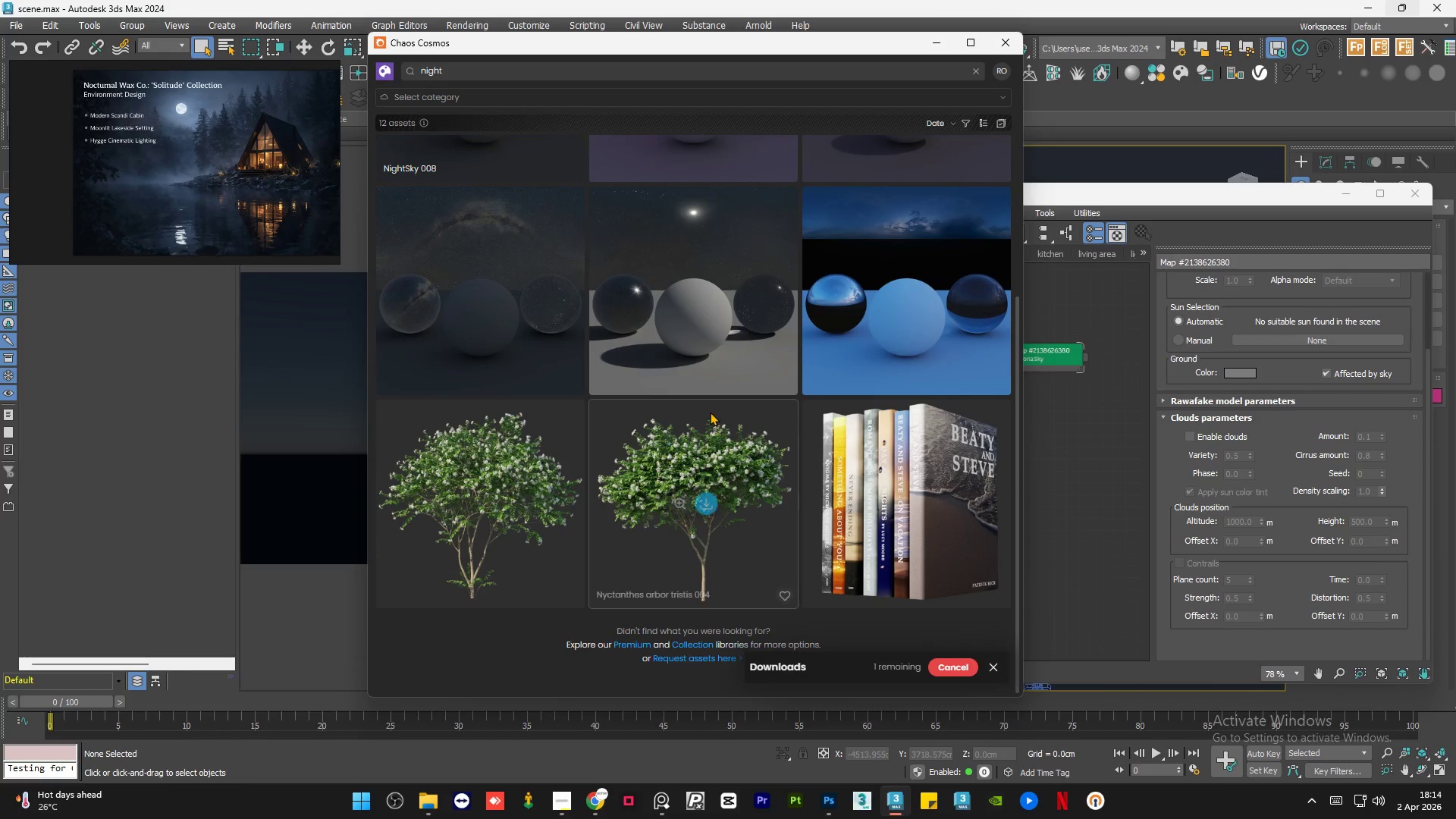 
scroll: coordinate [710, 412], scroll_direction: up, amount: 6.0
 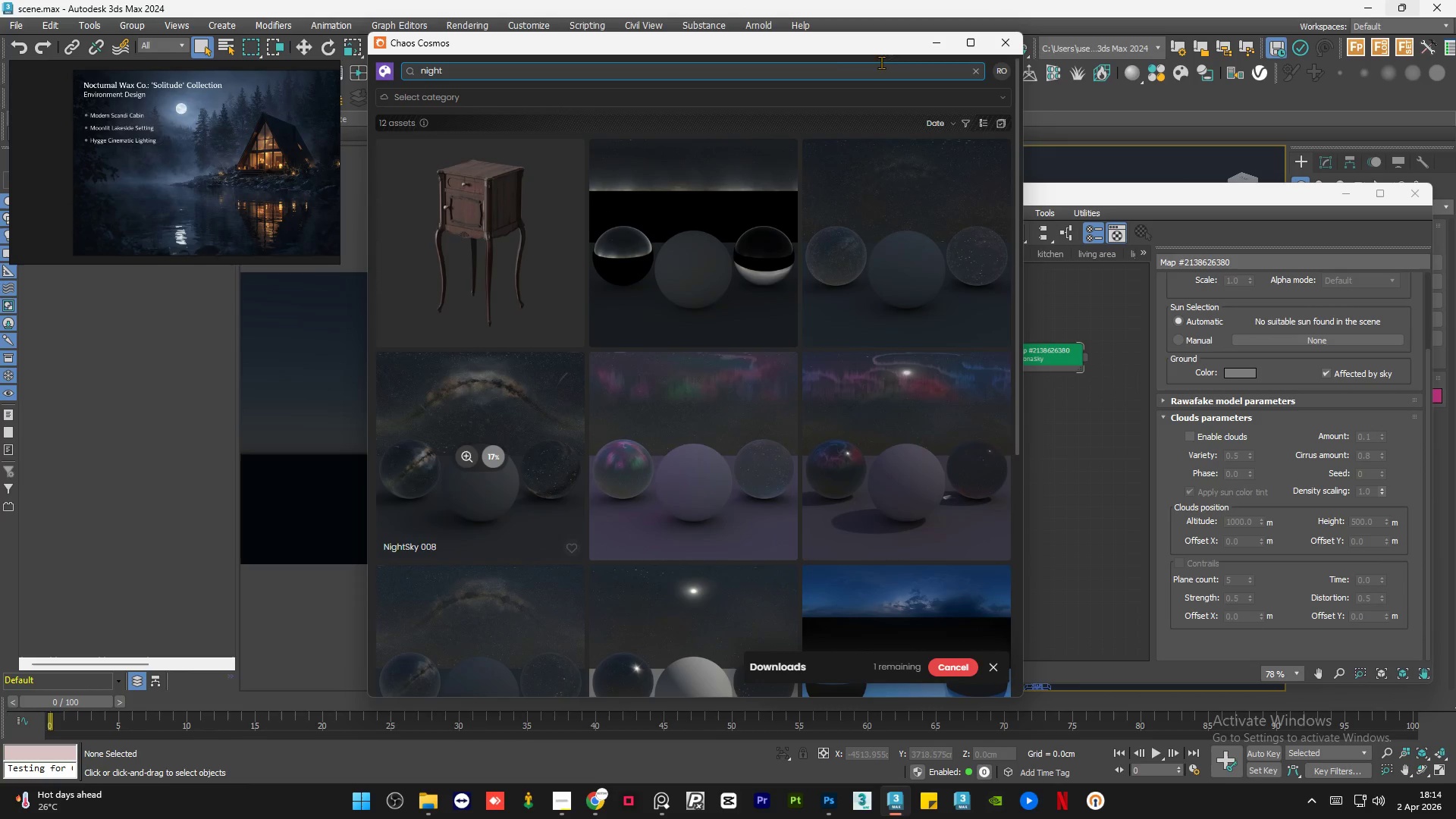 
left_click_drag(start_coordinate=[808, 42], to_coordinate=[555, 73])
 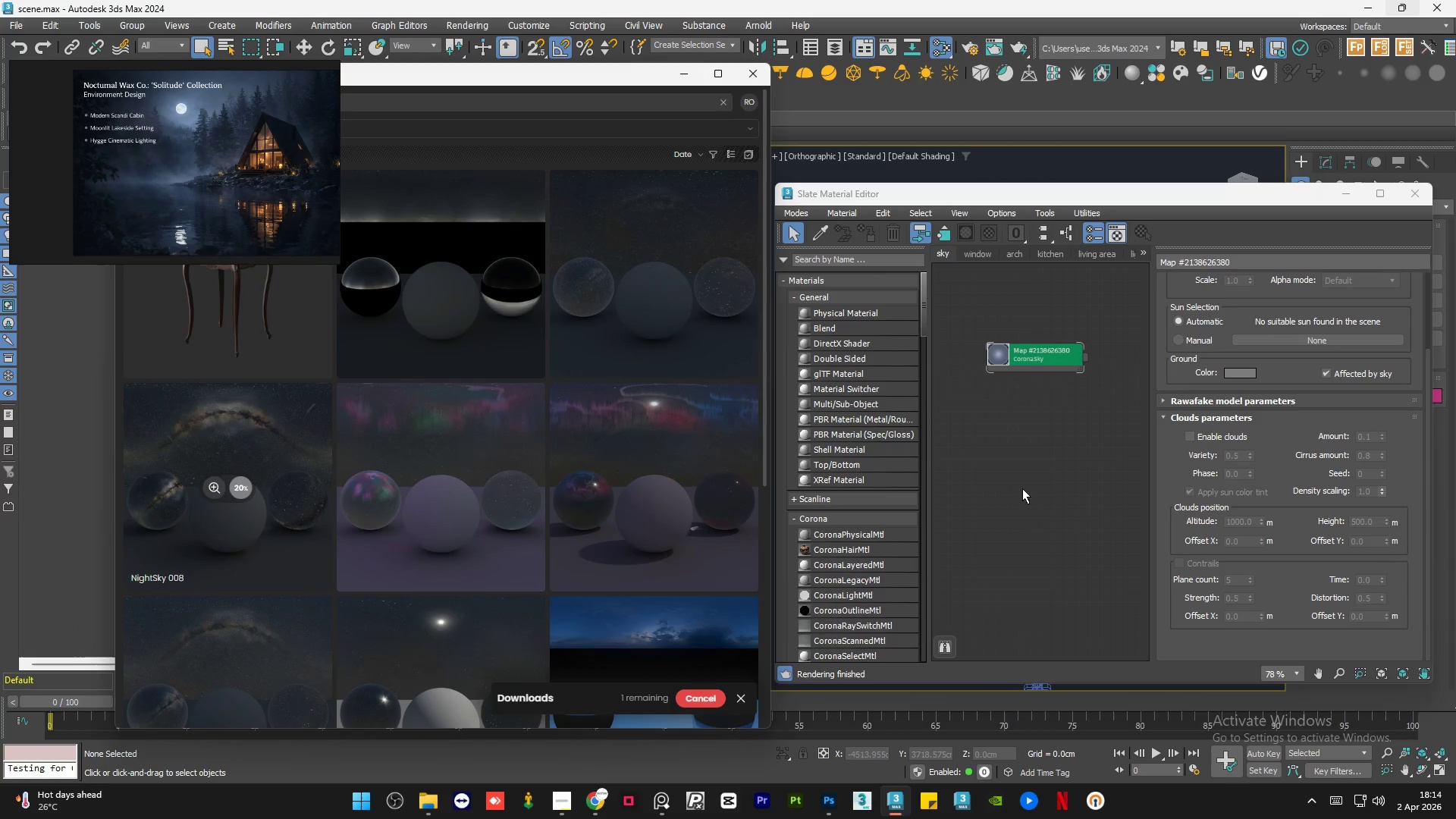 
left_click([1022, 488])
 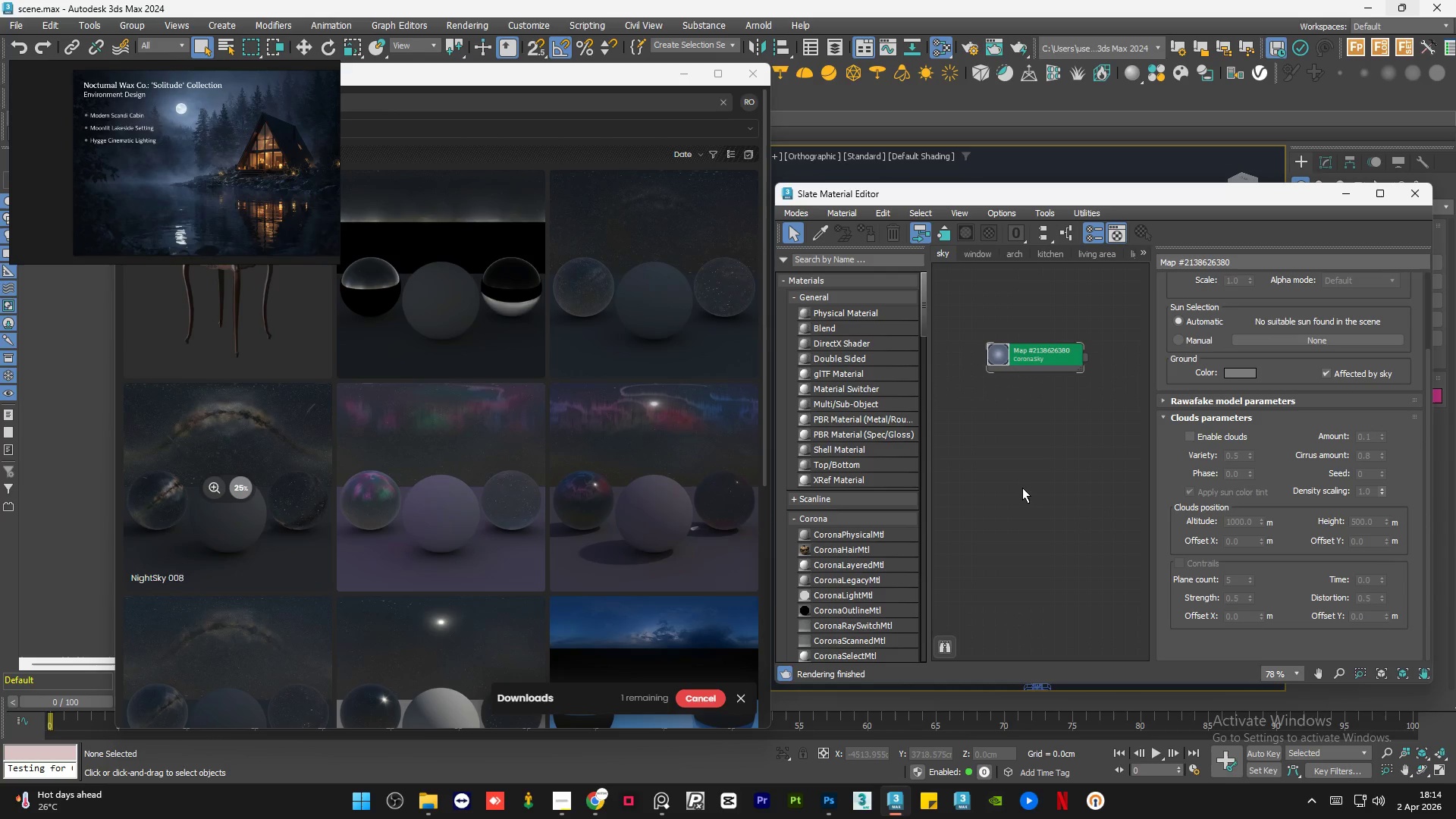 
key(8)
 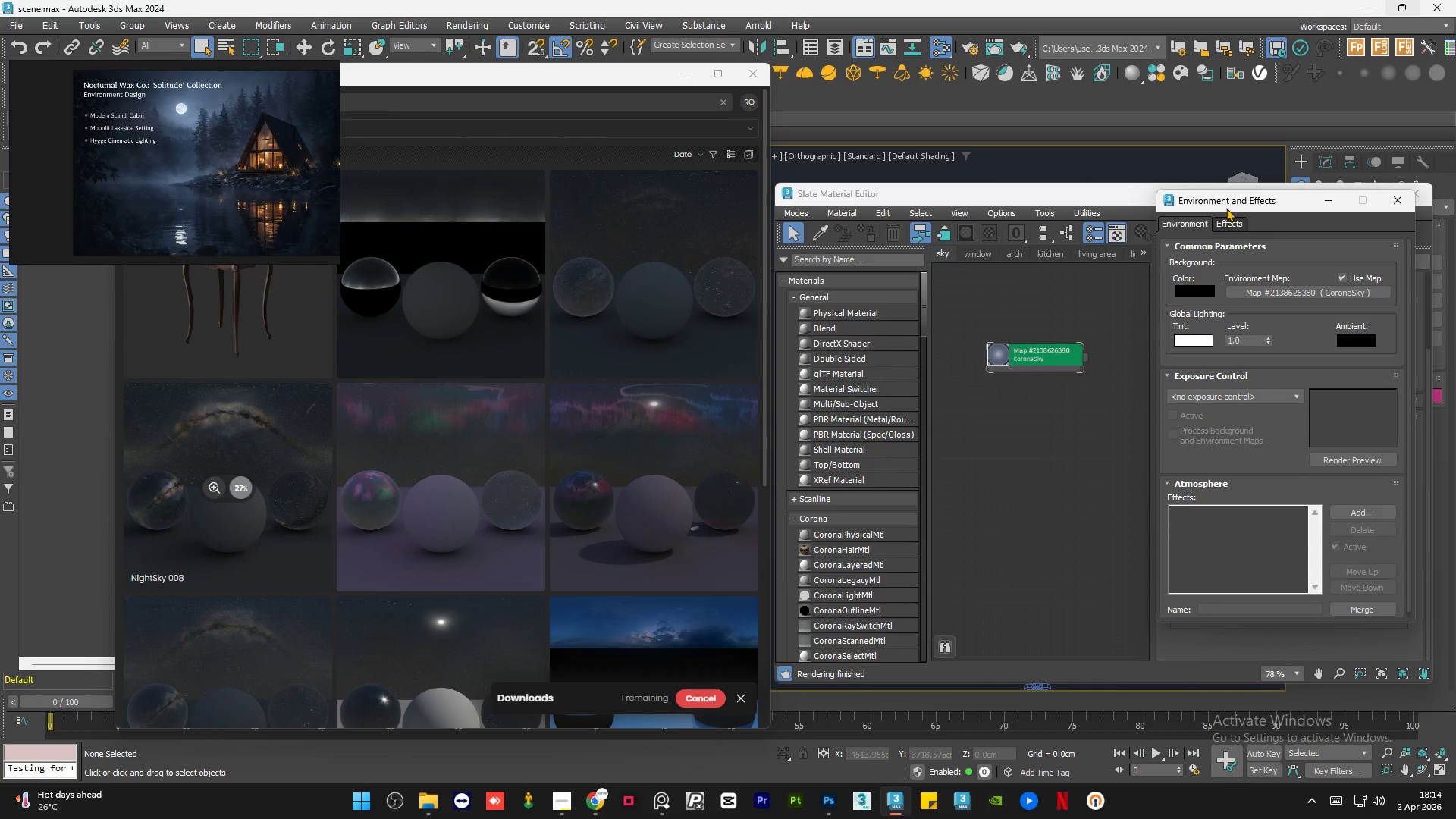 
left_click_drag(start_coordinate=[1232, 199], to_coordinate=[1210, 215])
 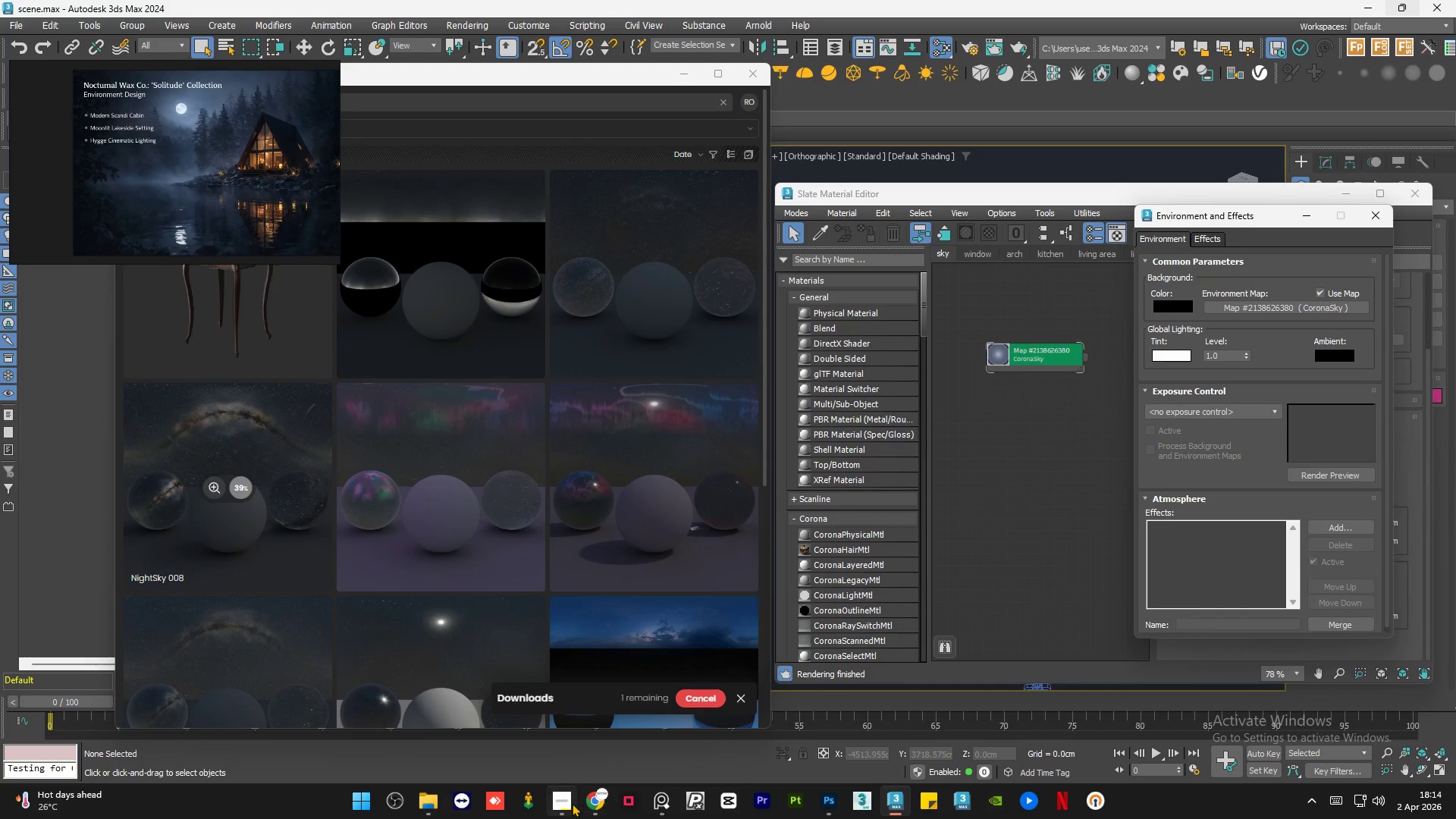 
left_click([572, 803])